 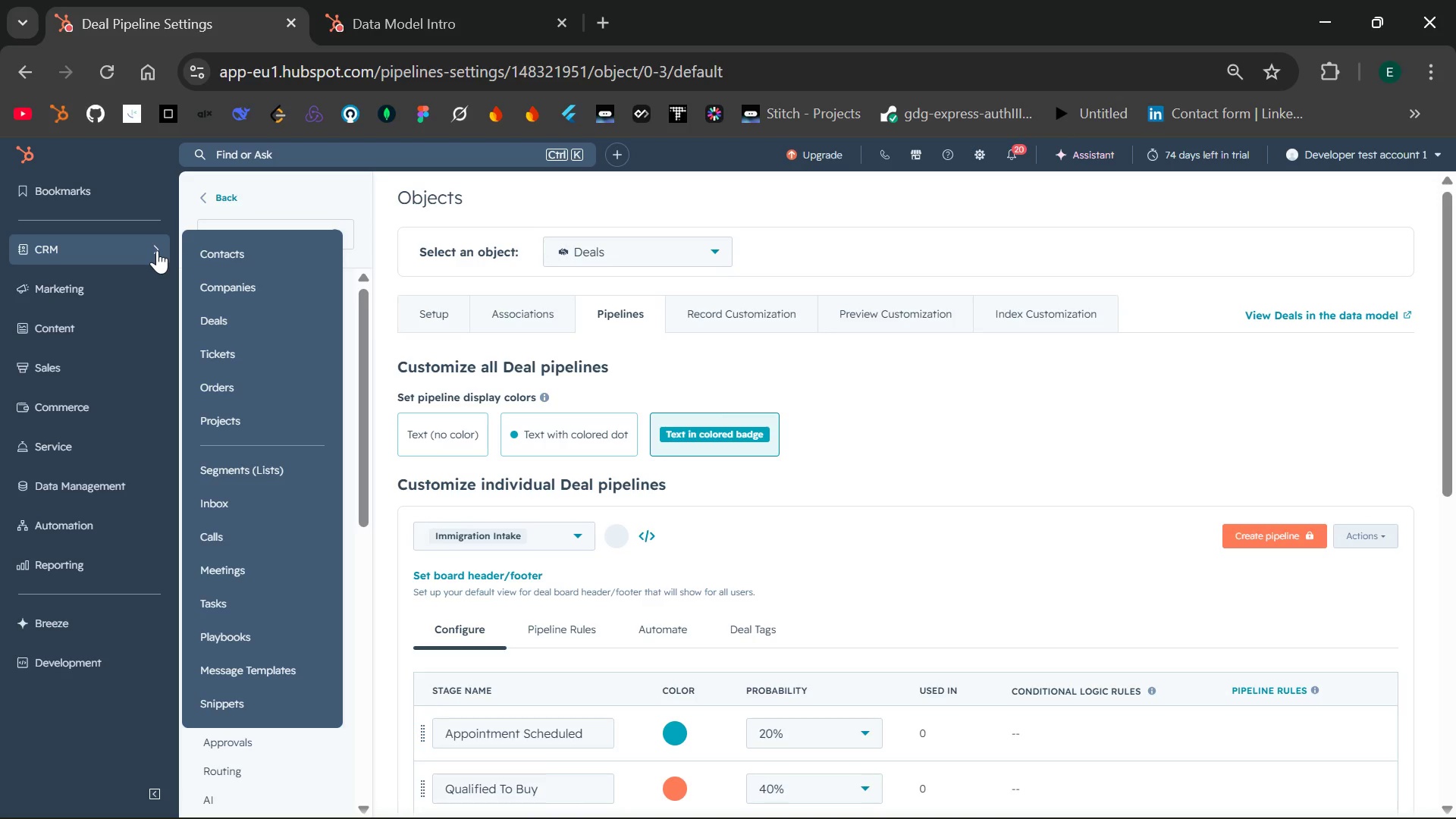 
left_click([206, 259])
 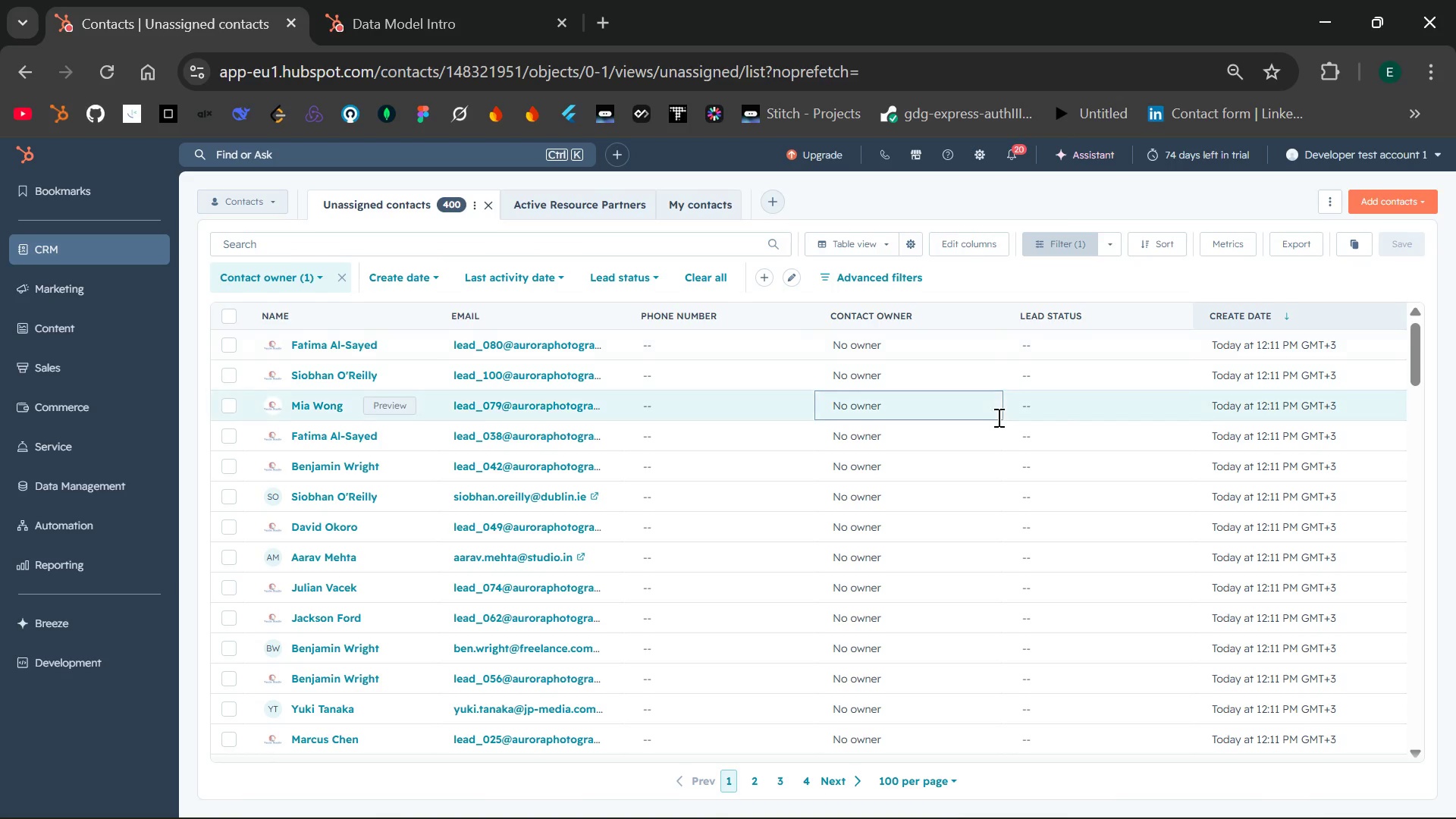 
wait(43.66)
 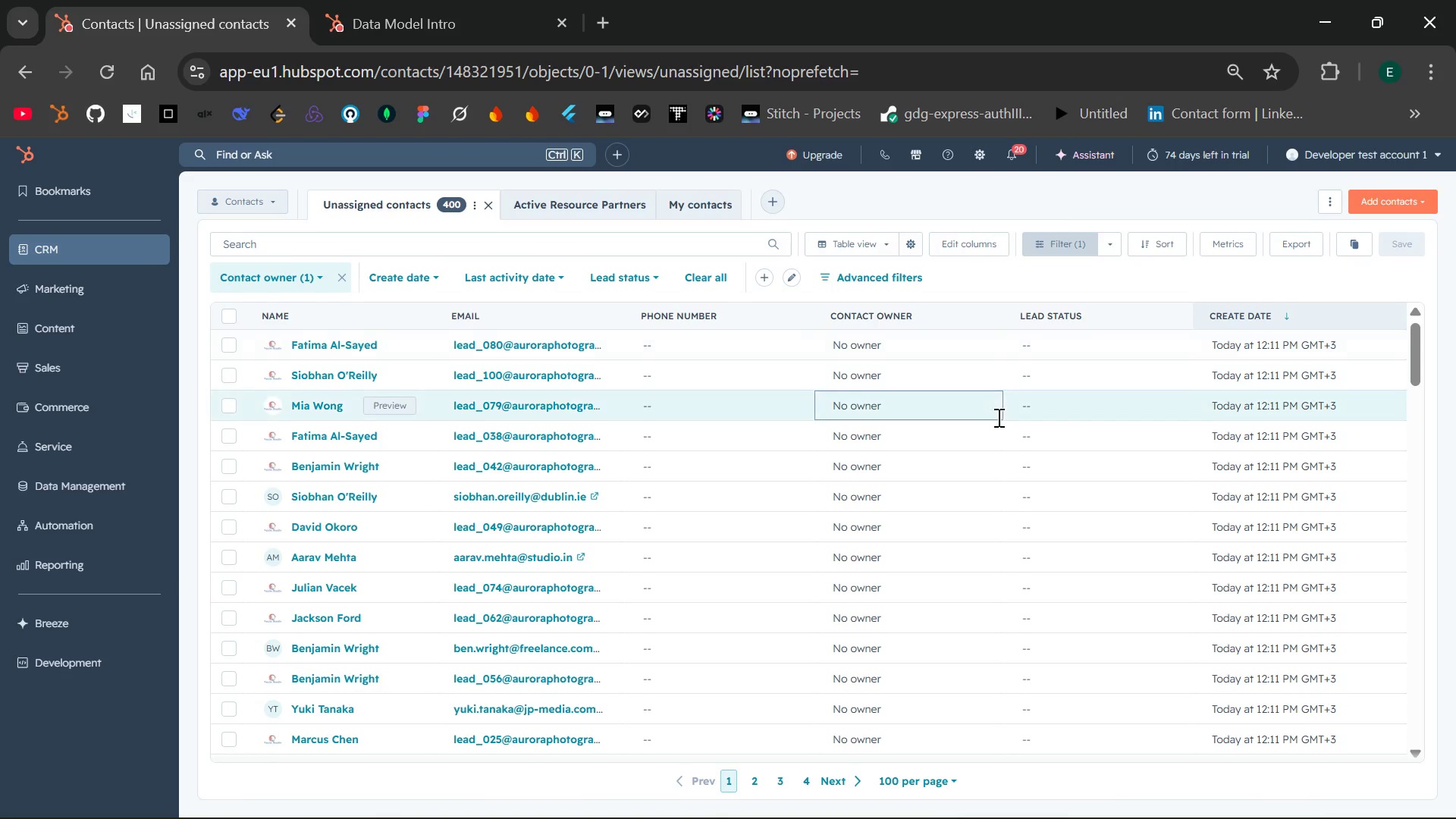 
left_click([225, 315])
 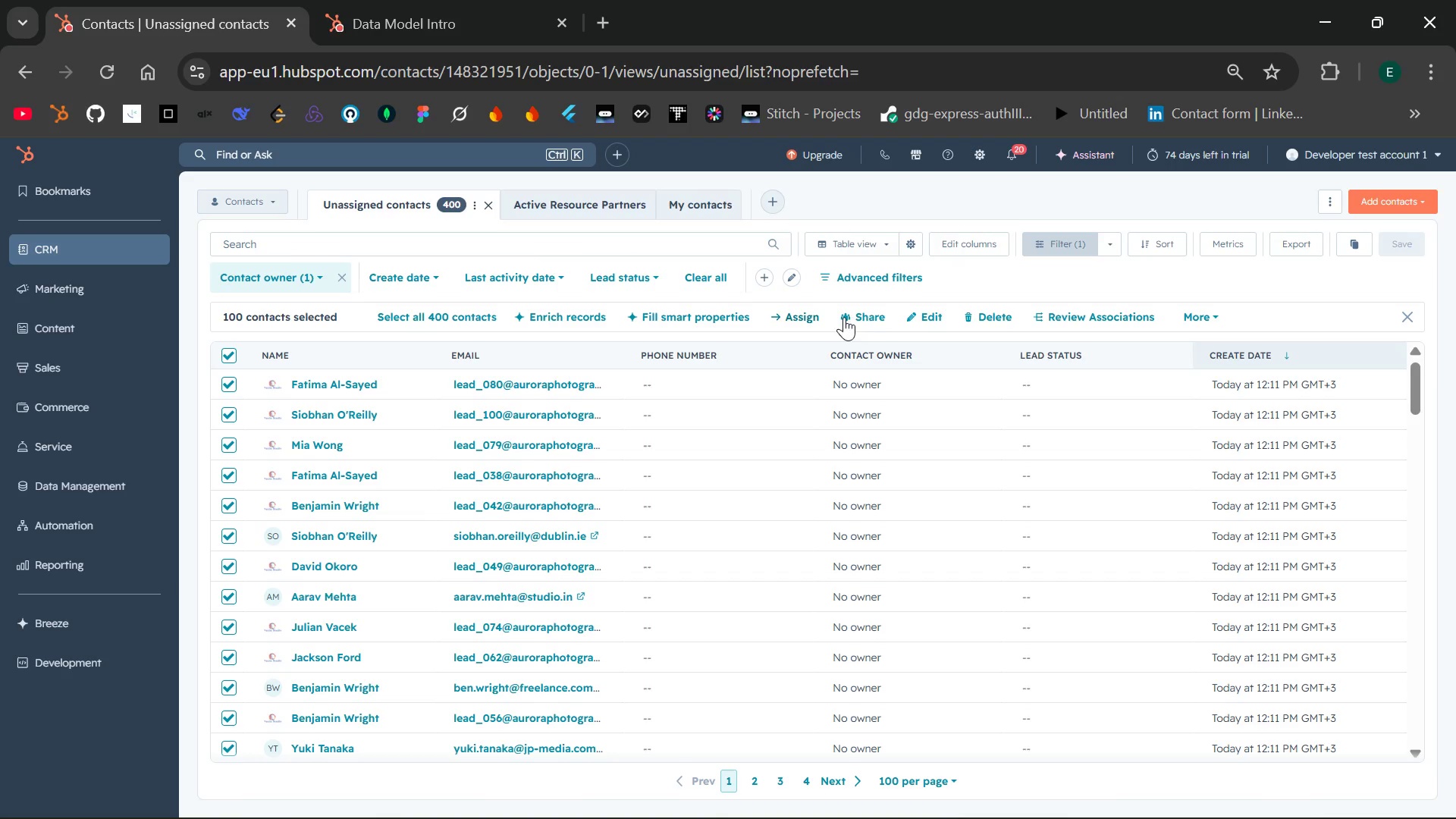 
left_click([987, 315])
 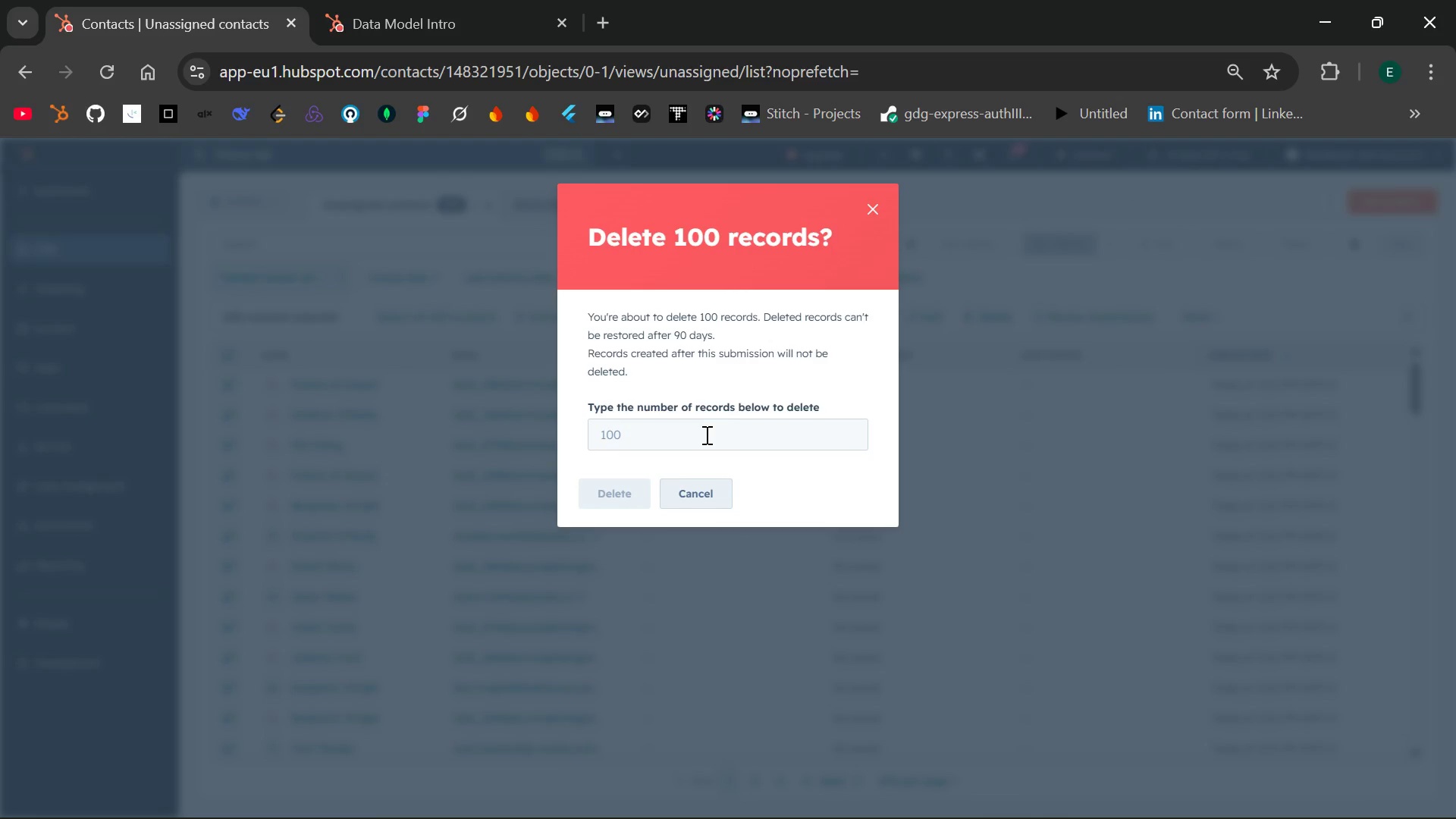 
left_click([673, 436])
 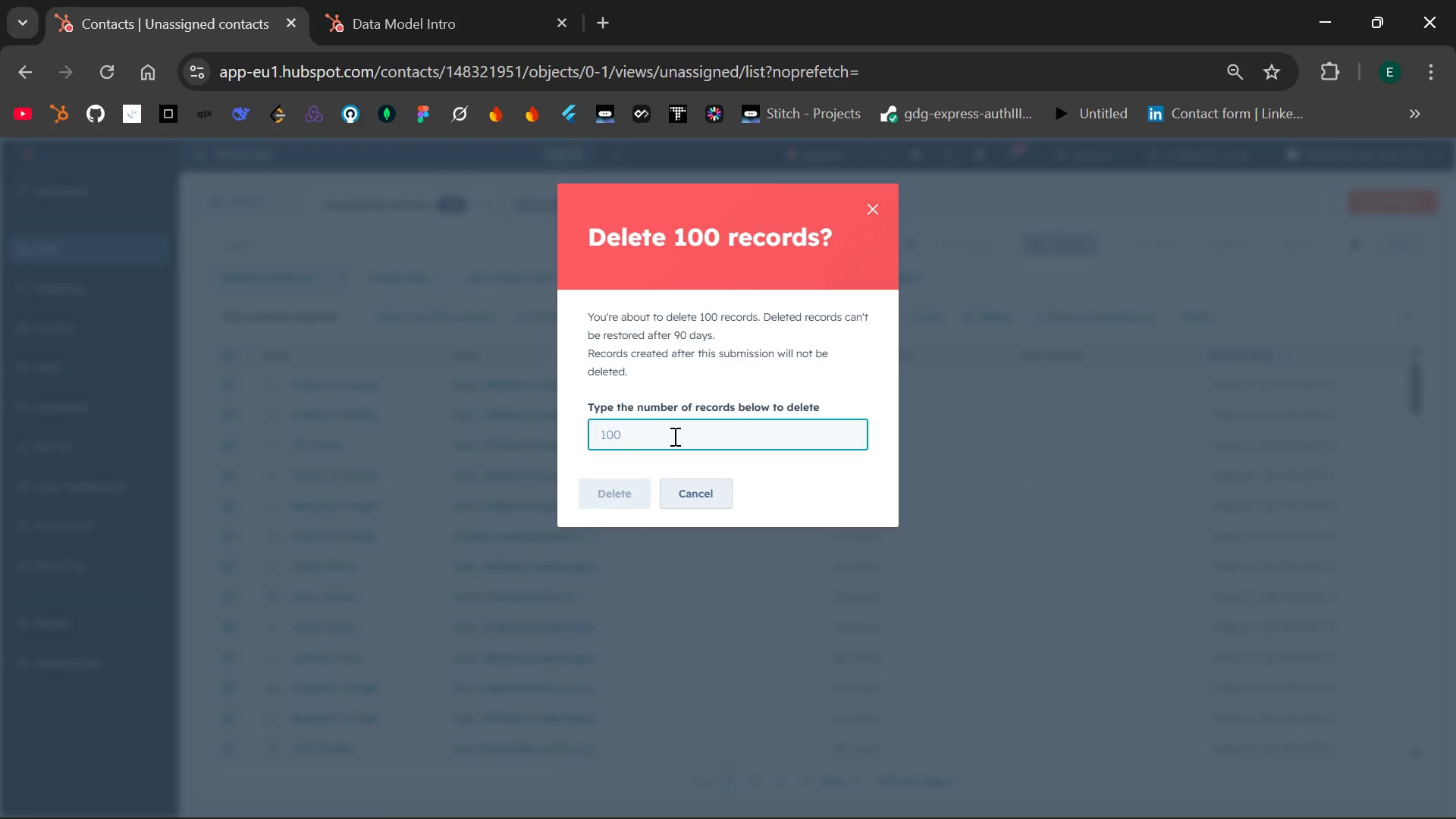 
type(100)
 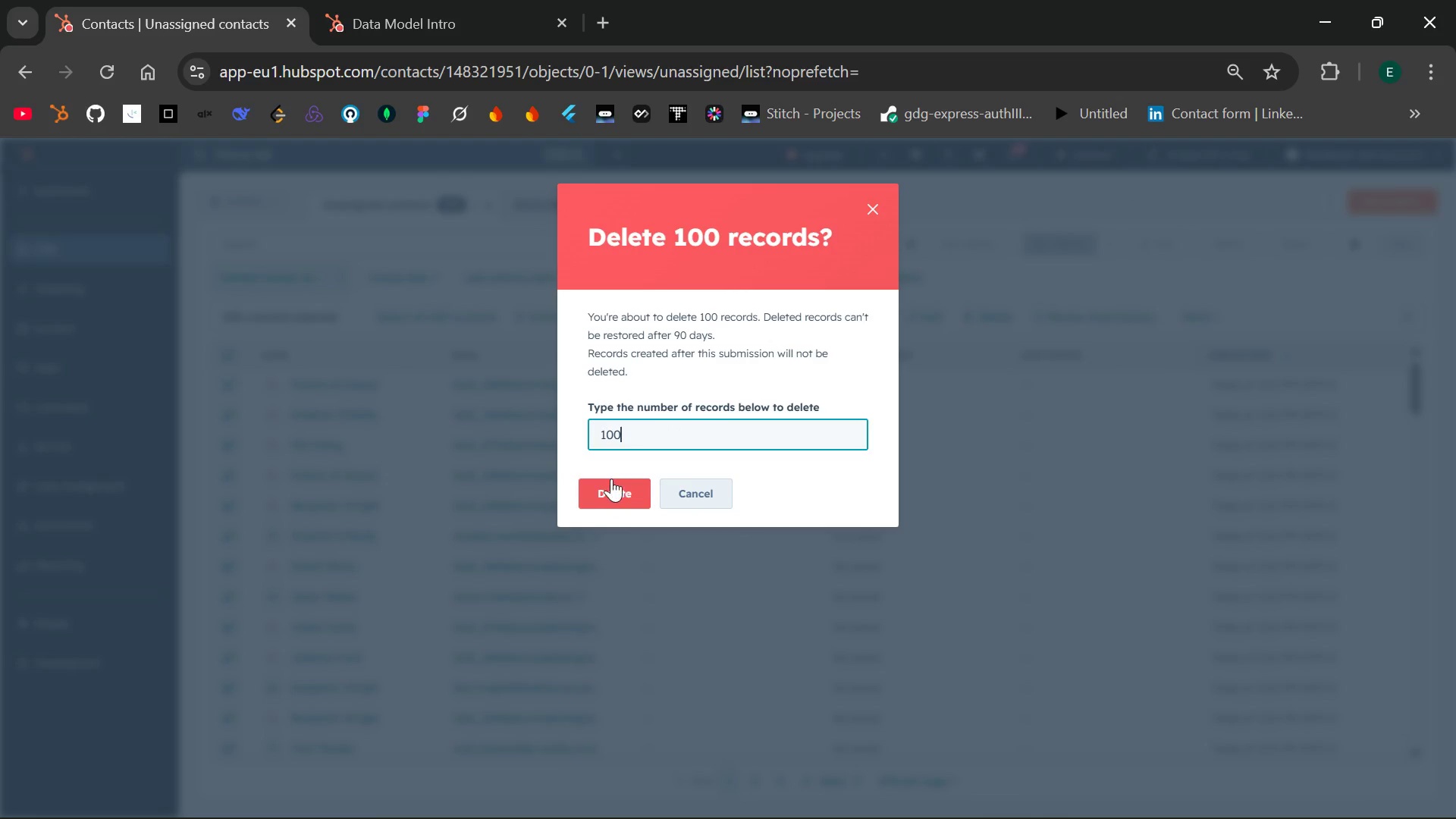 
left_click([610, 481])
 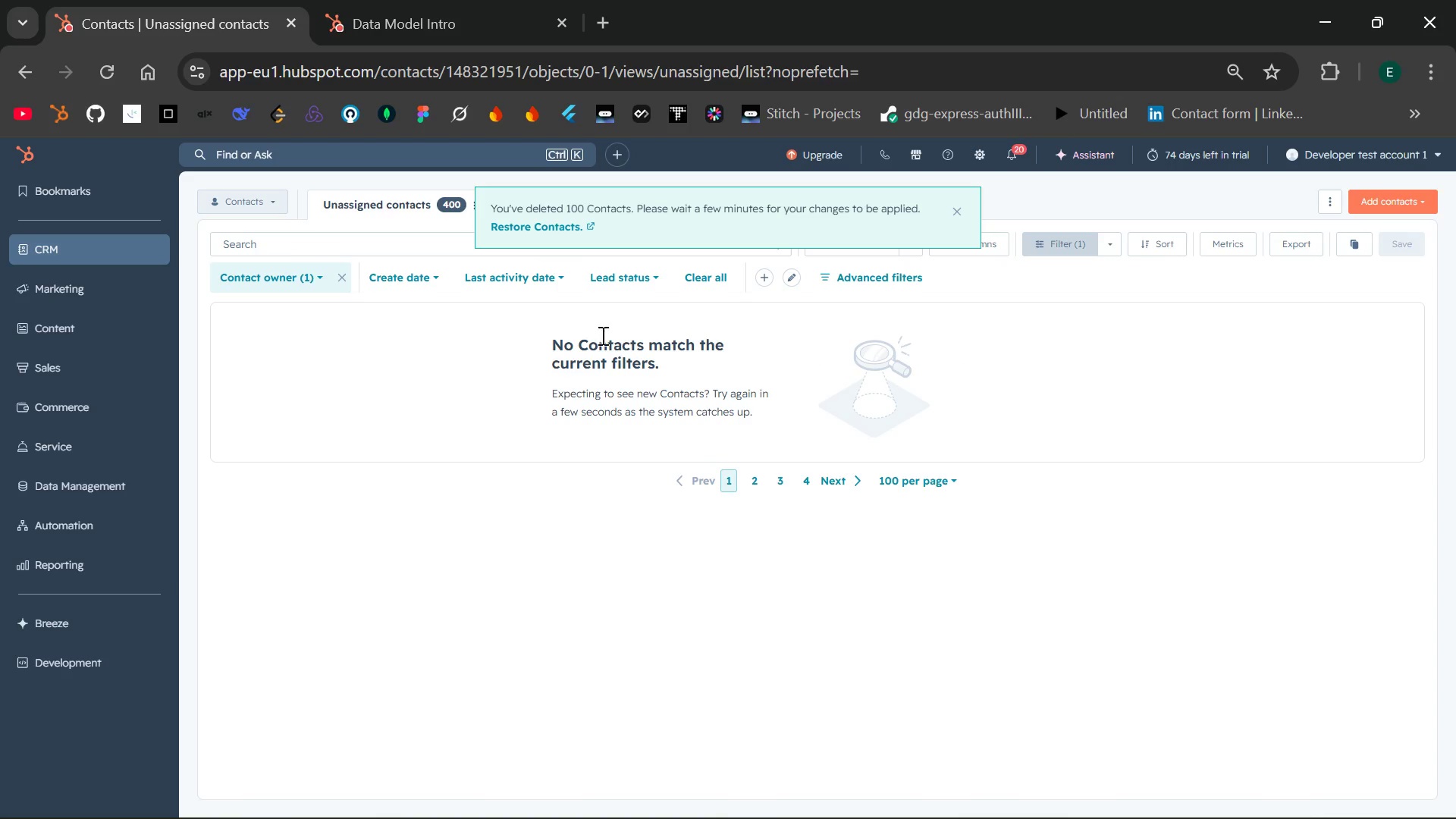 
wait(5.17)
 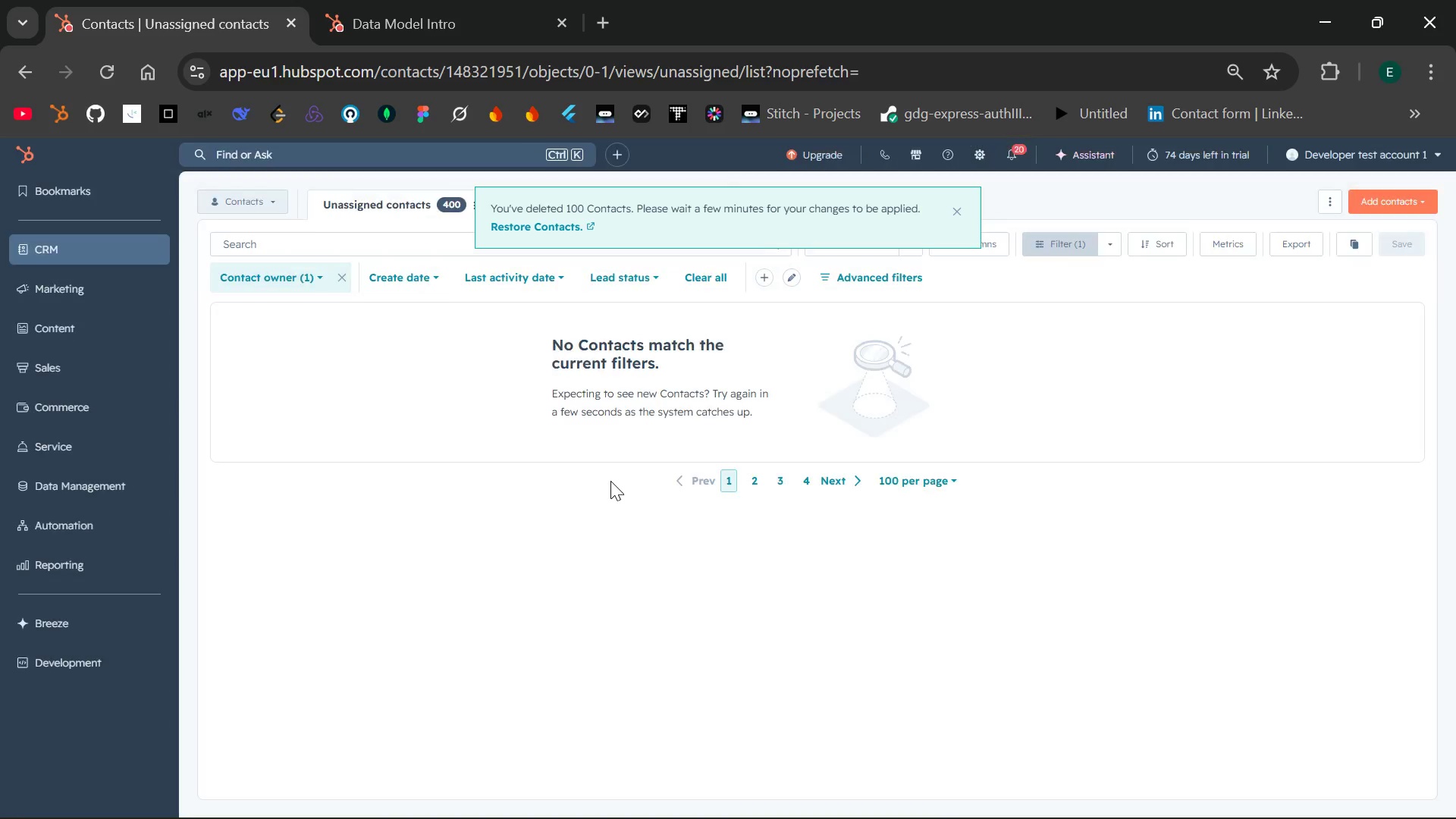 
left_click([754, 477])
 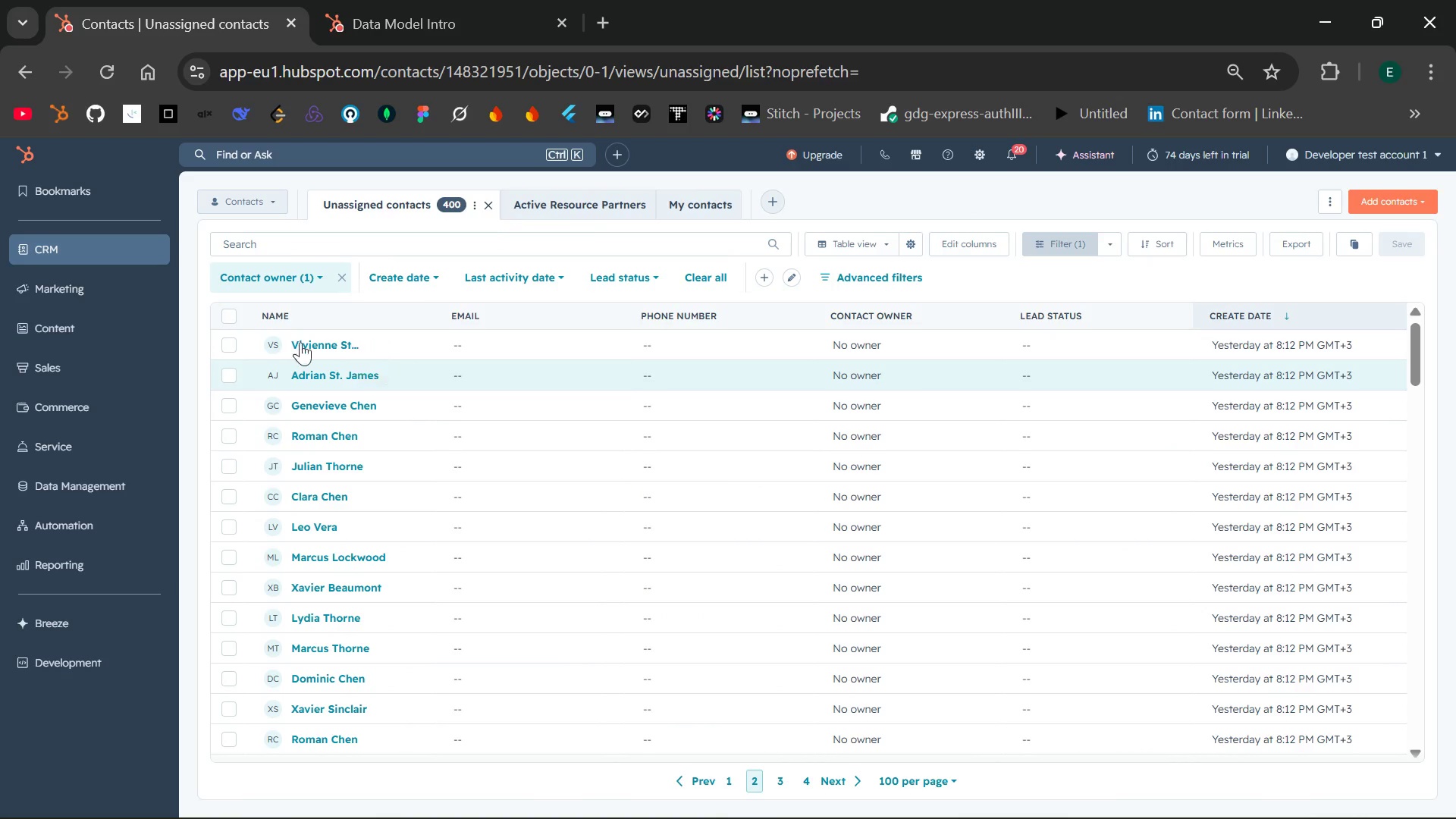 
left_click([228, 316])
 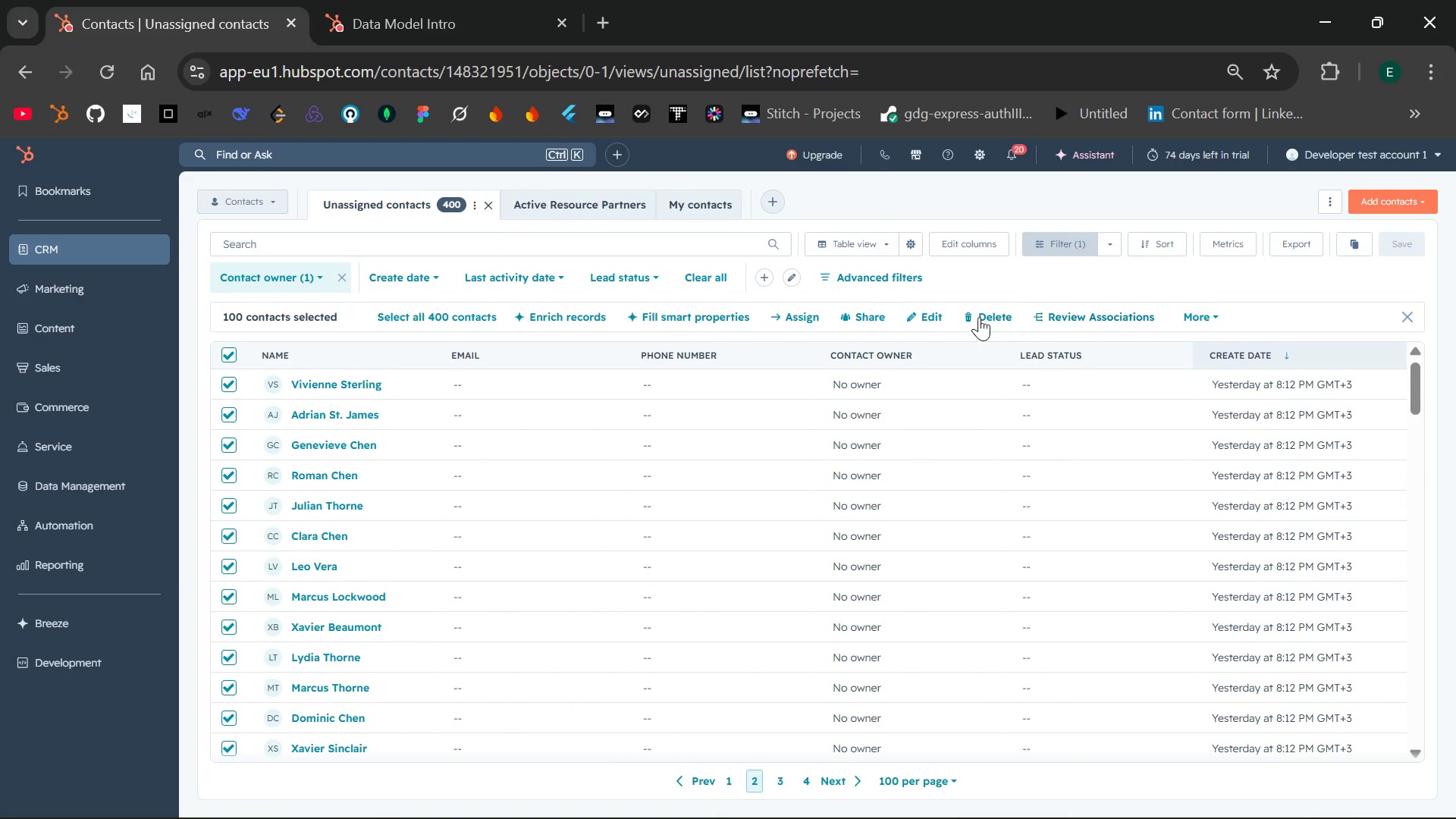 
left_click([984, 317])
 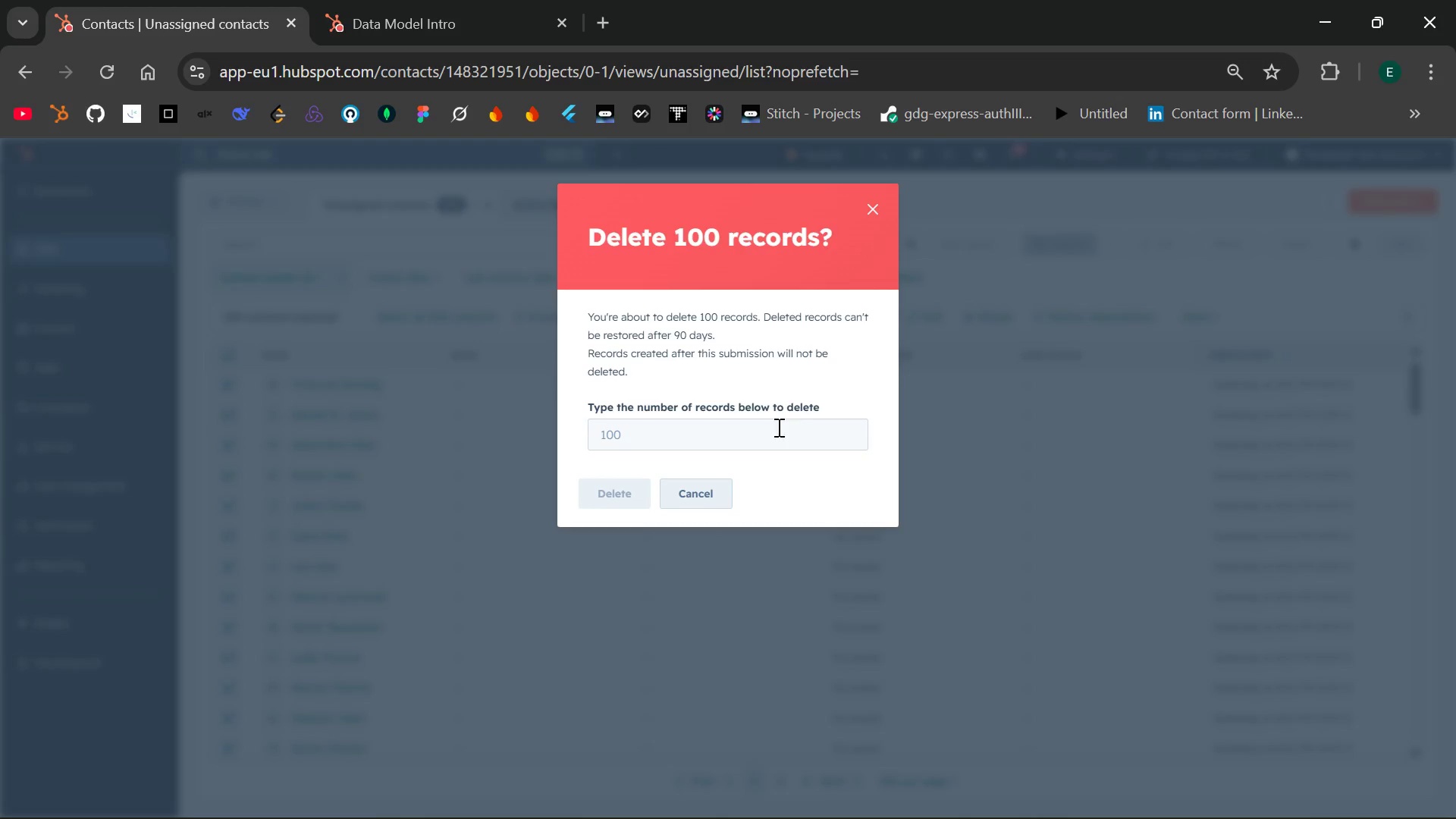 
left_click([748, 440])
 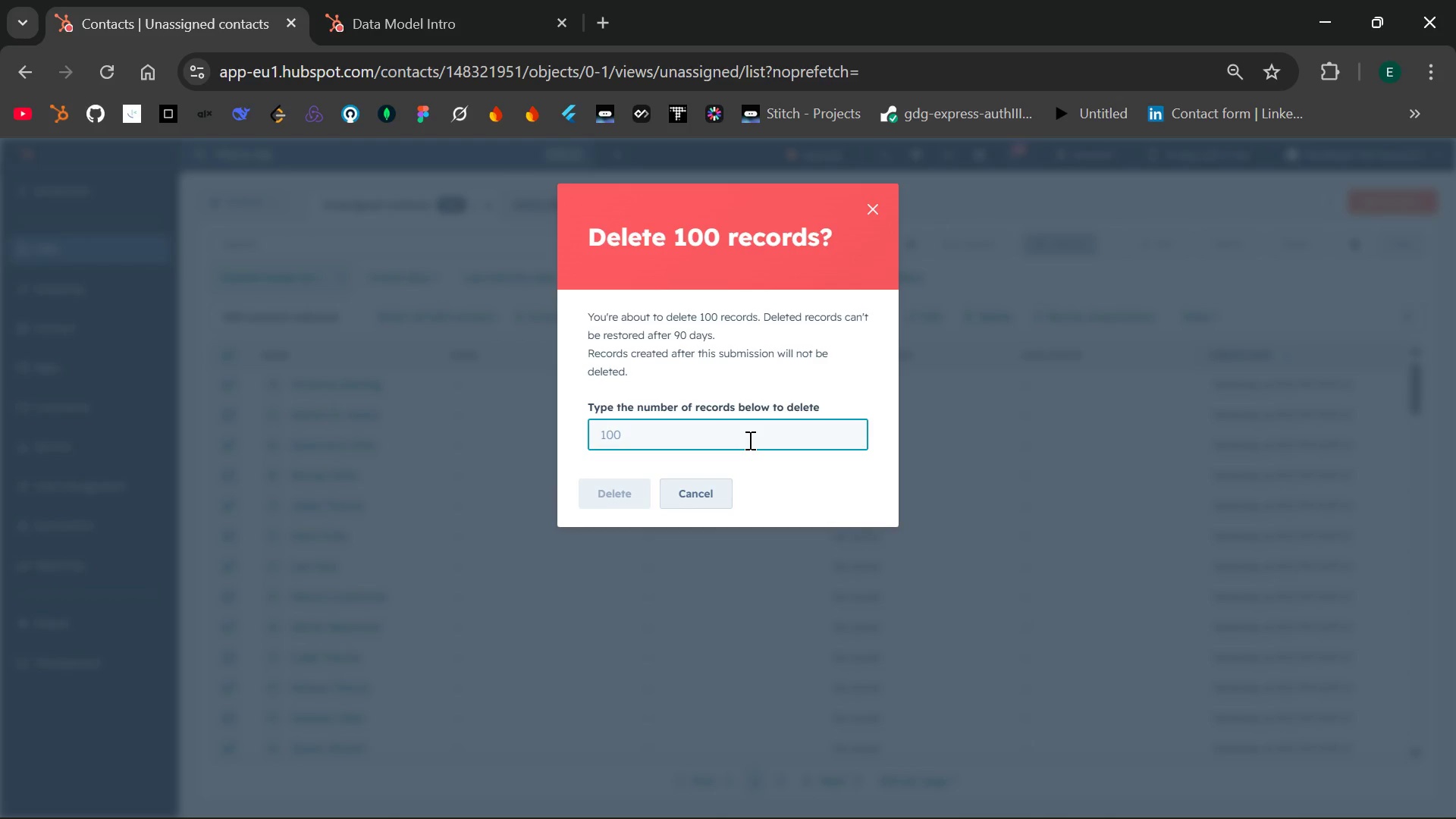 
type(100)
 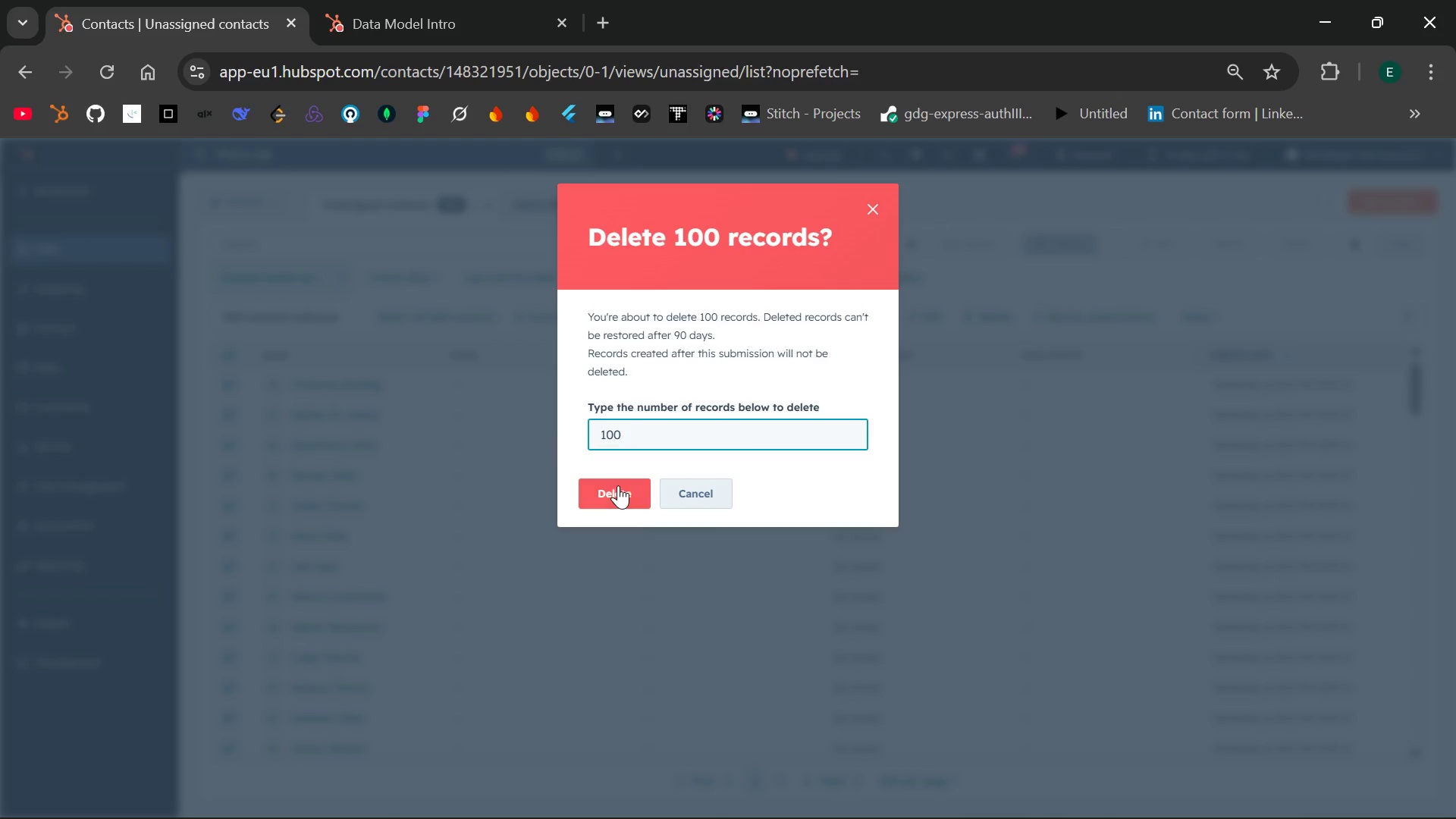 
left_click([618, 485])
 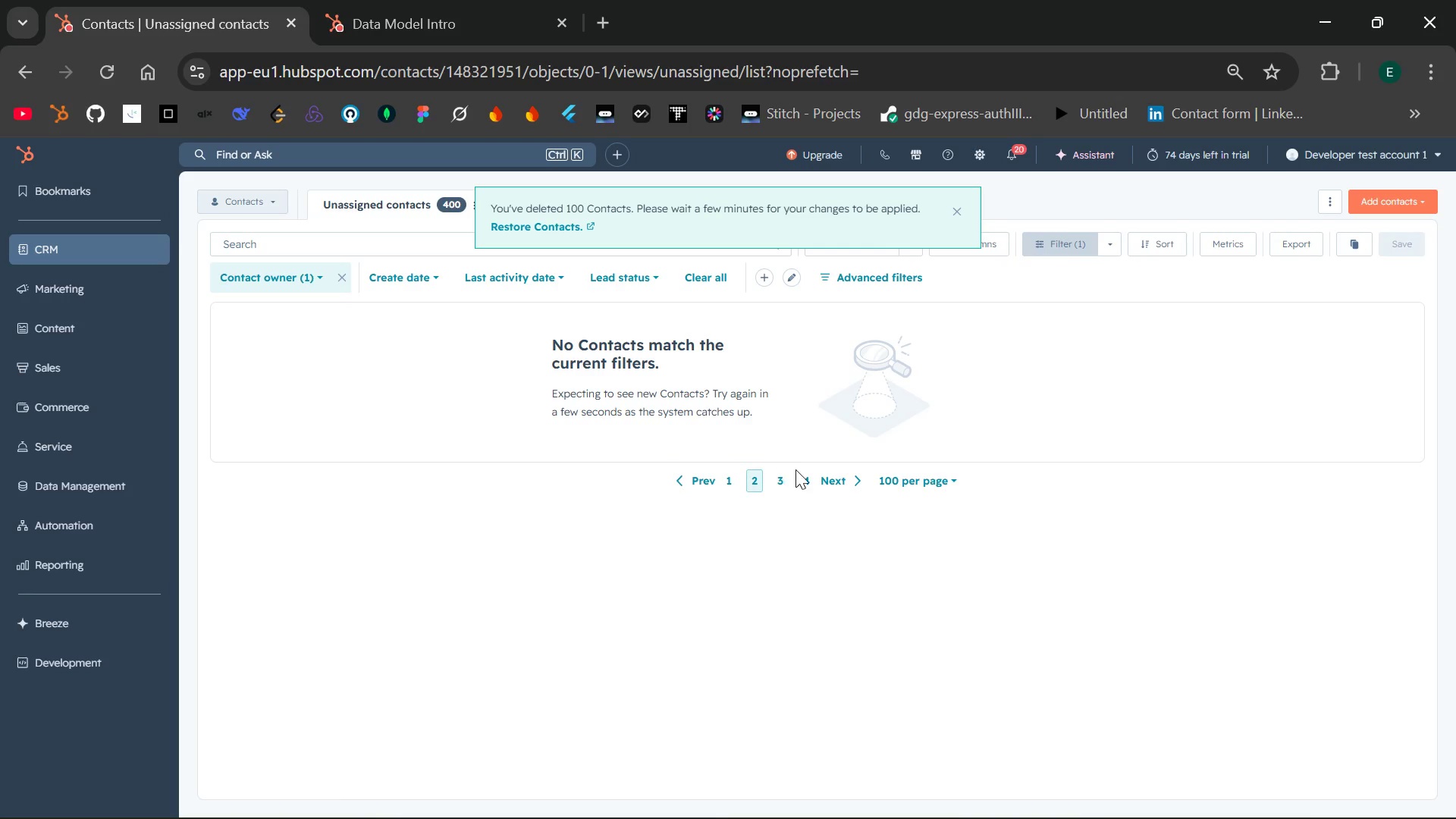 
left_click([780, 475])
 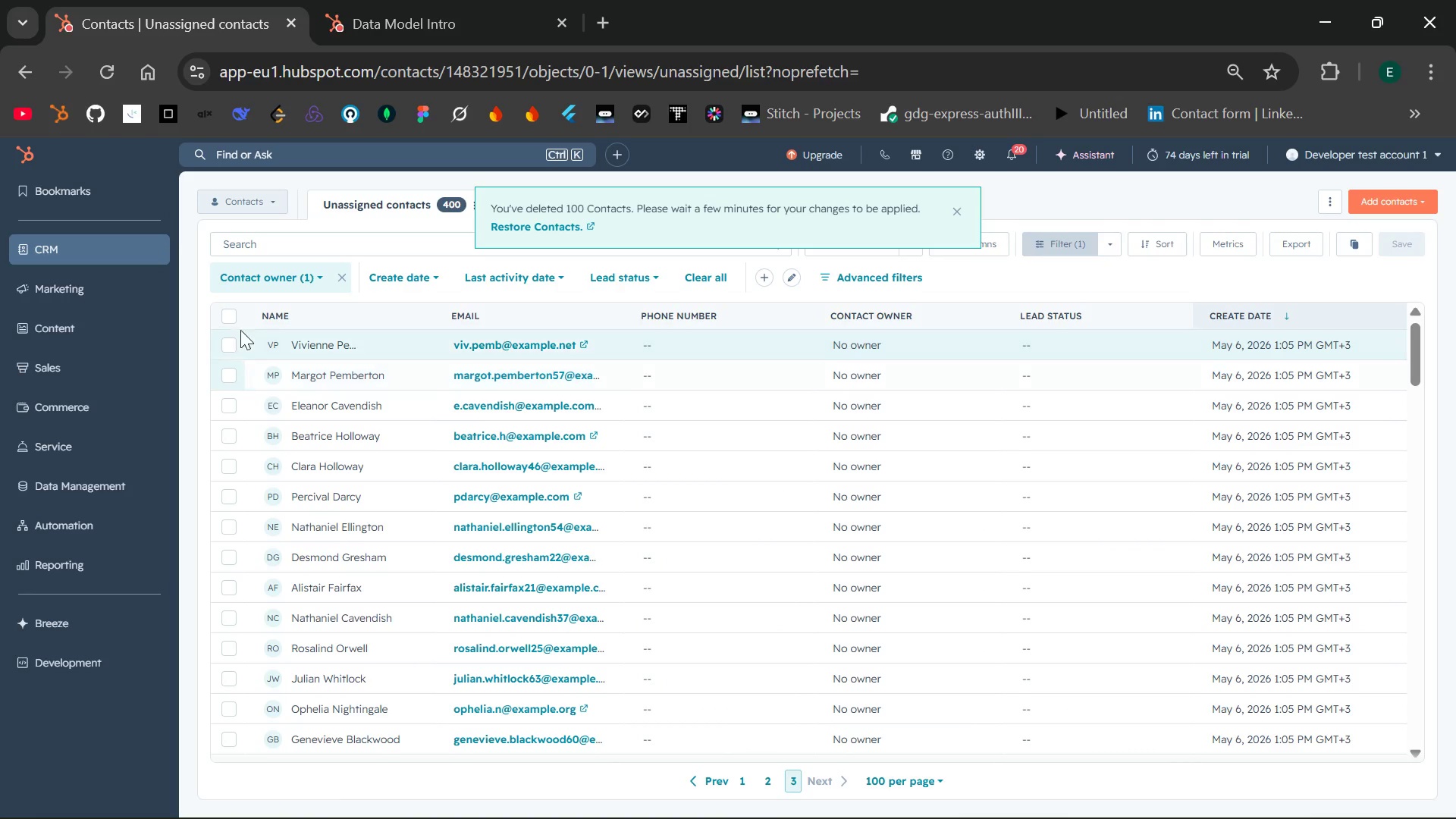 
left_click([228, 326])
 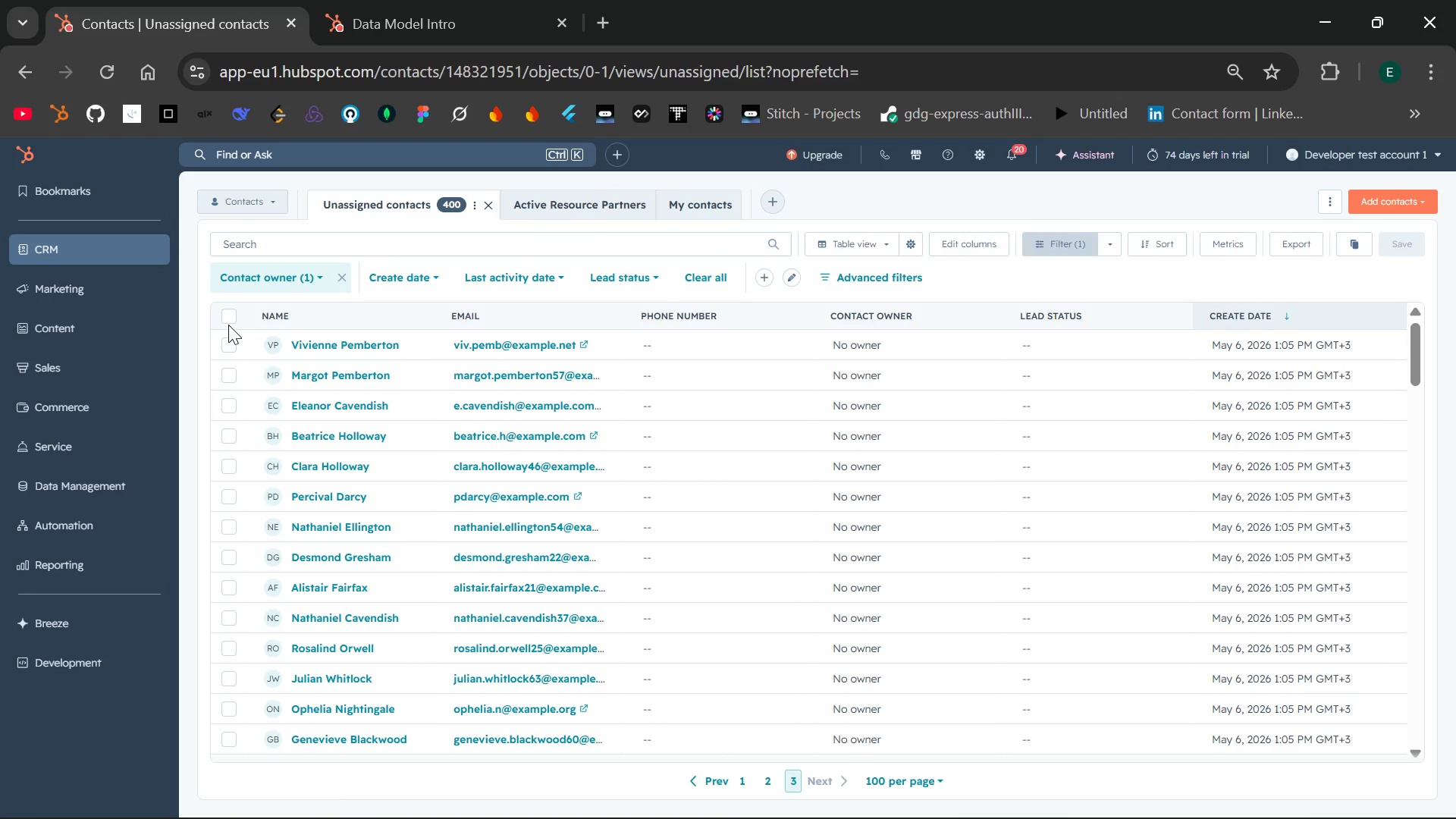 
left_click([228, 325])
 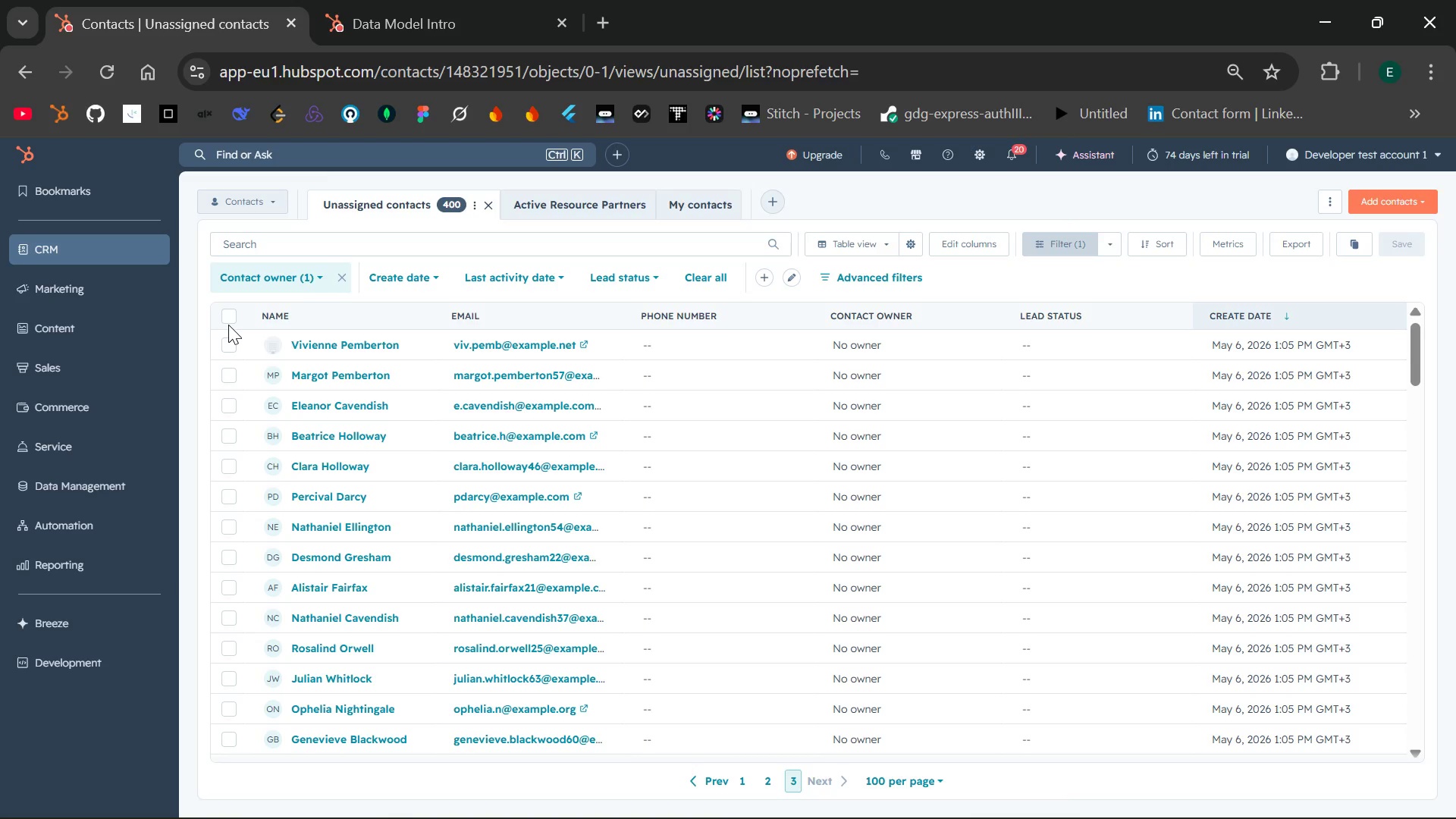 
left_click_drag(start_coordinate=[228, 325], to_coordinate=[228, 317])
 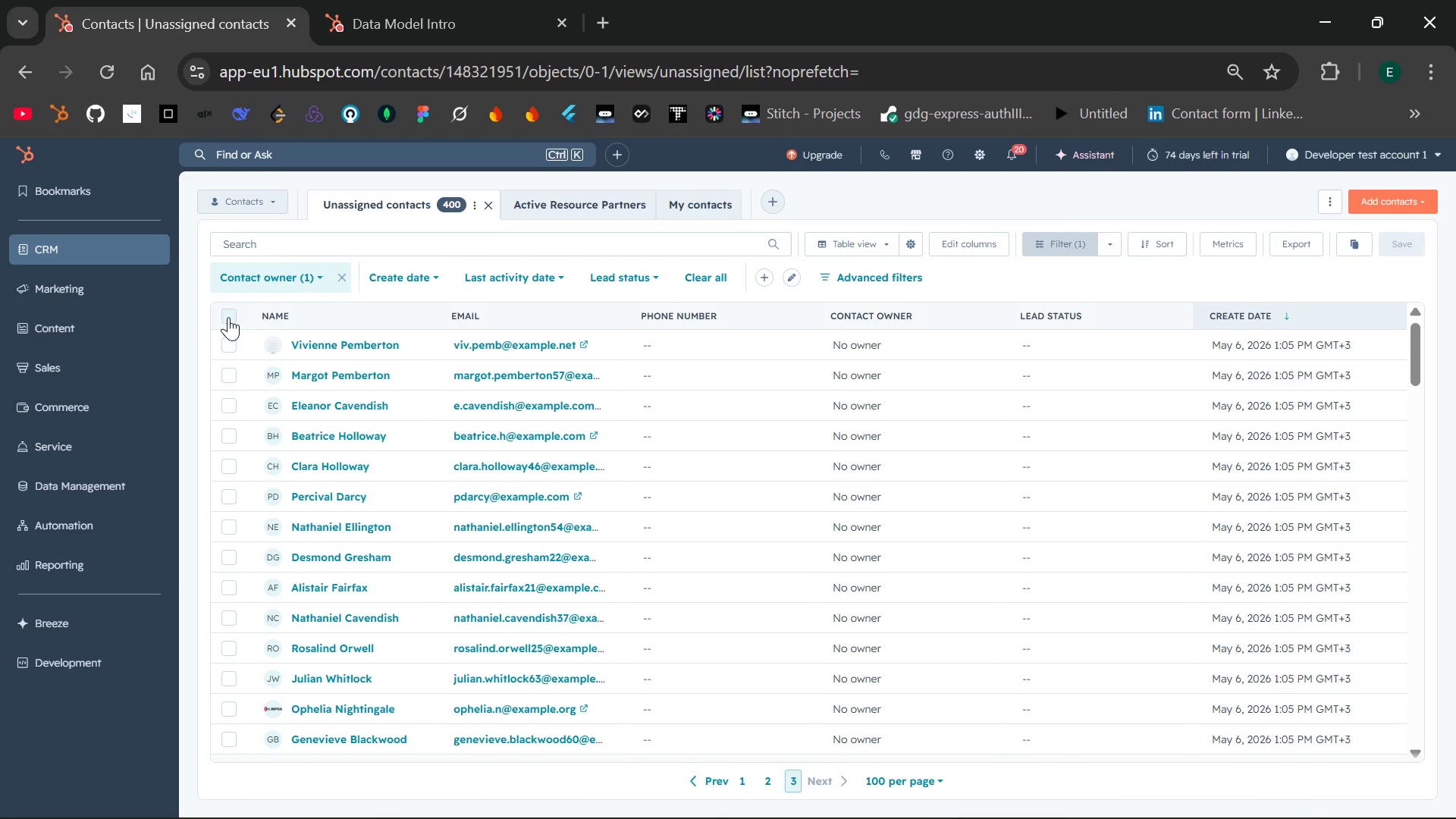 
left_click([228, 317])
 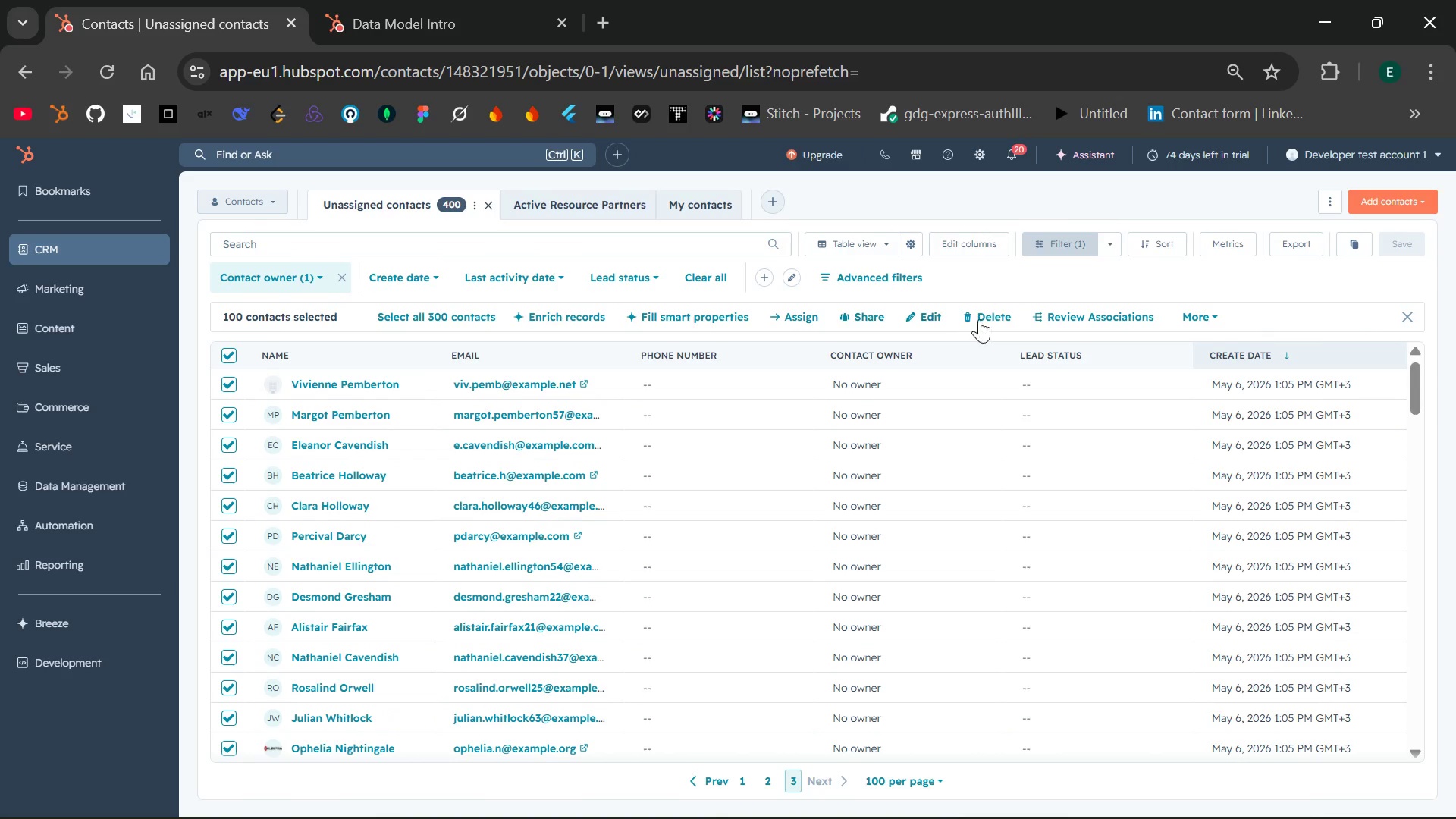 
left_click([994, 318])
 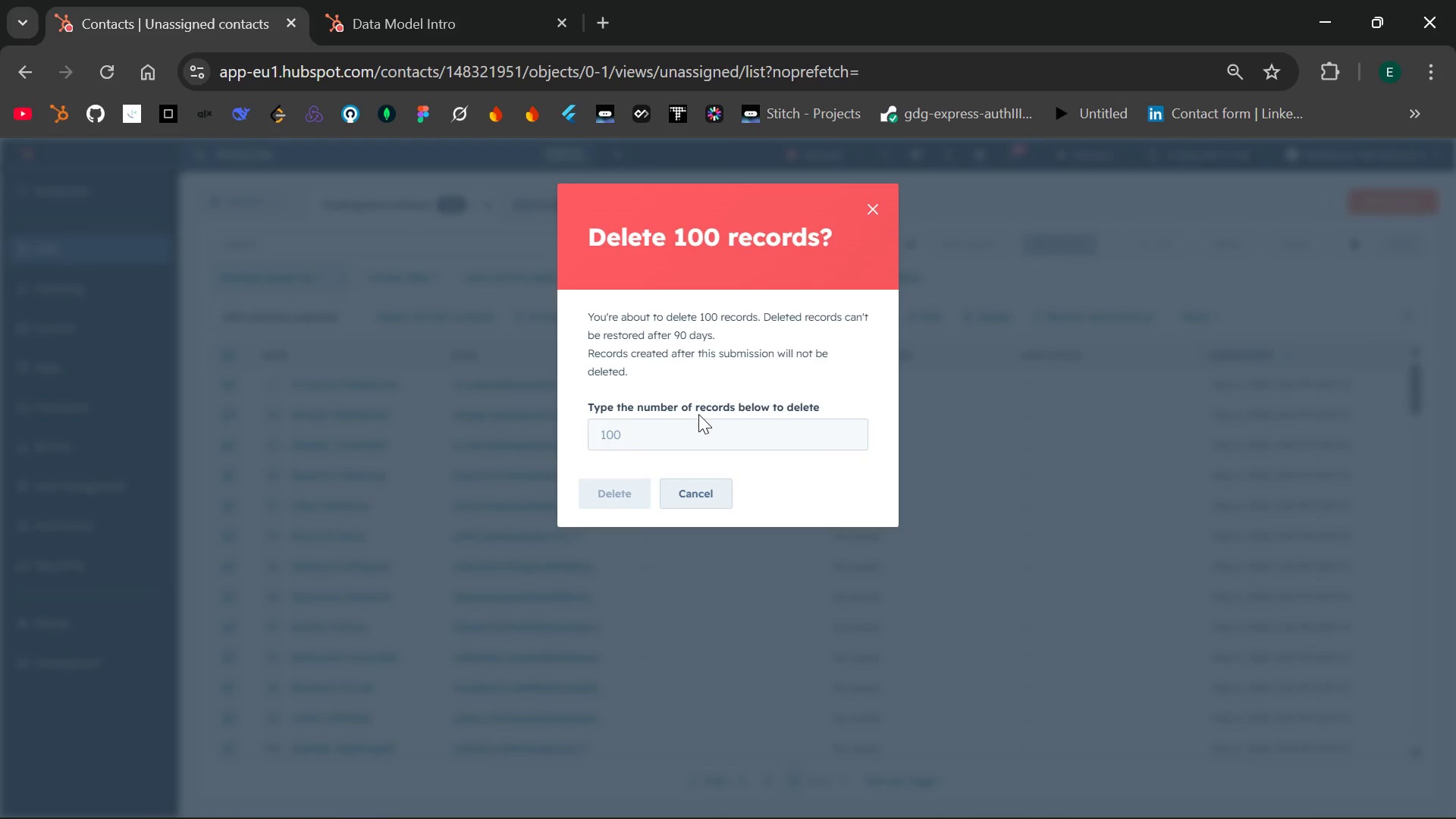 
left_click([683, 428])
 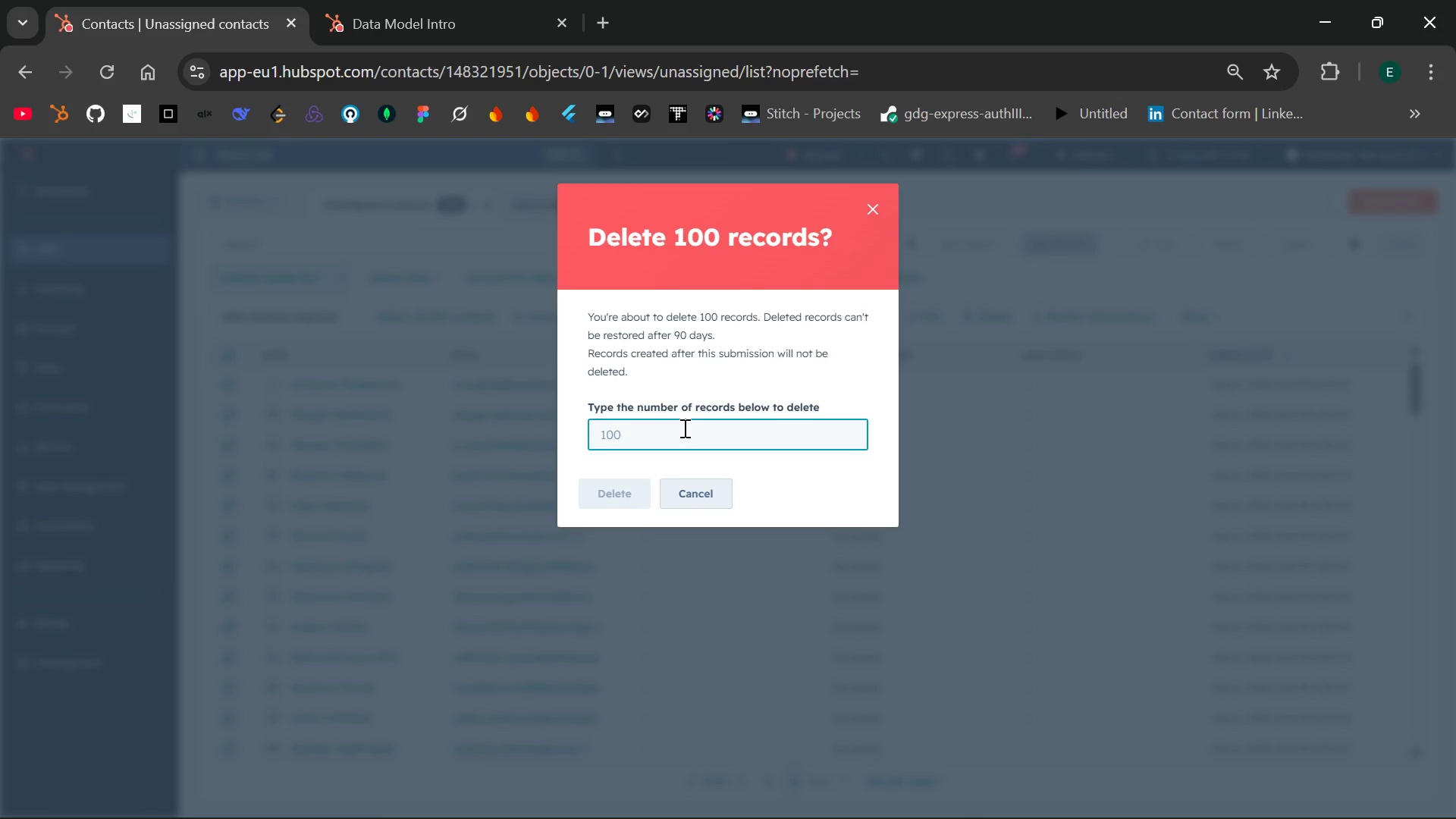 
type(100)
 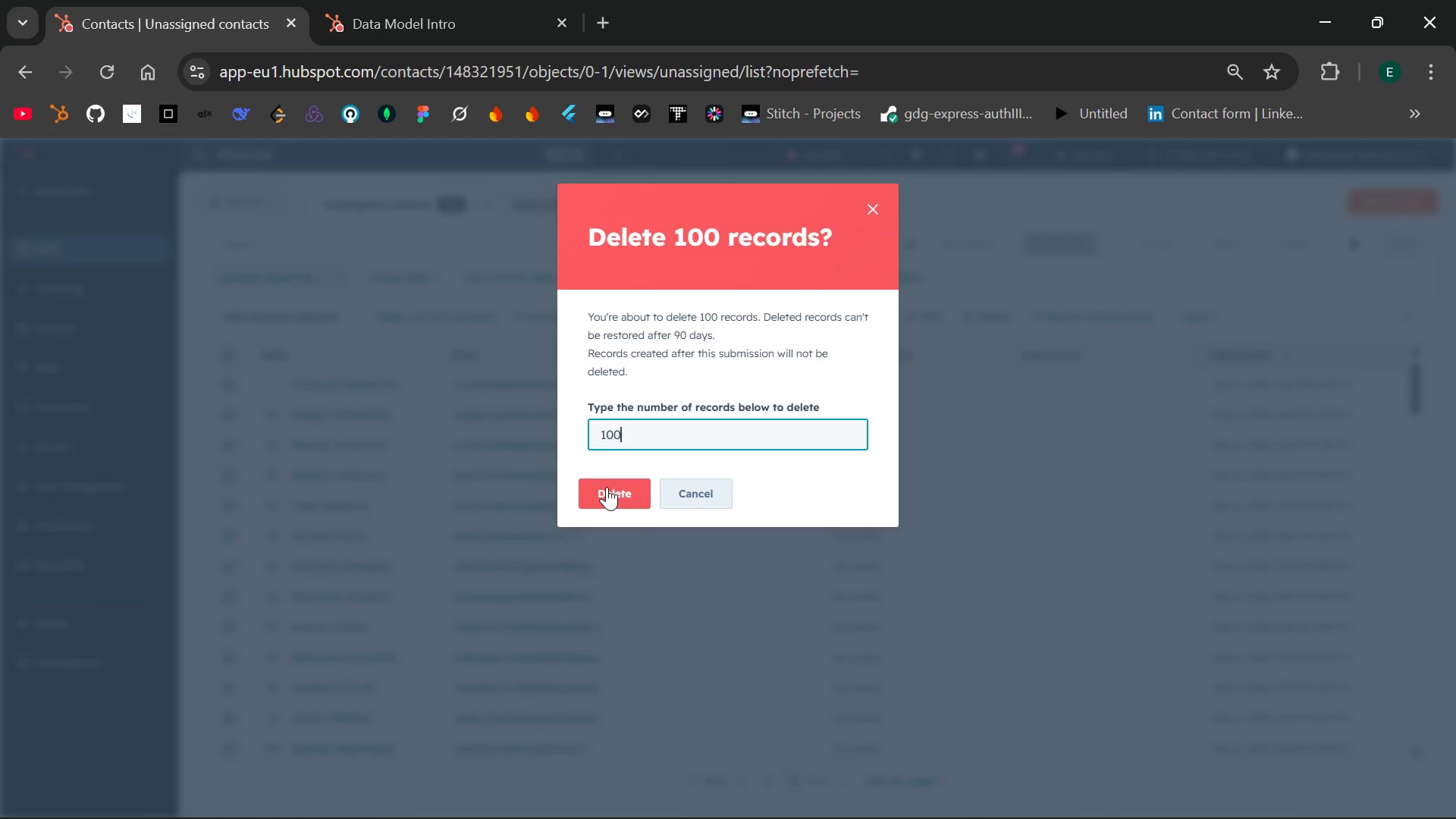 
left_click([607, 487])
 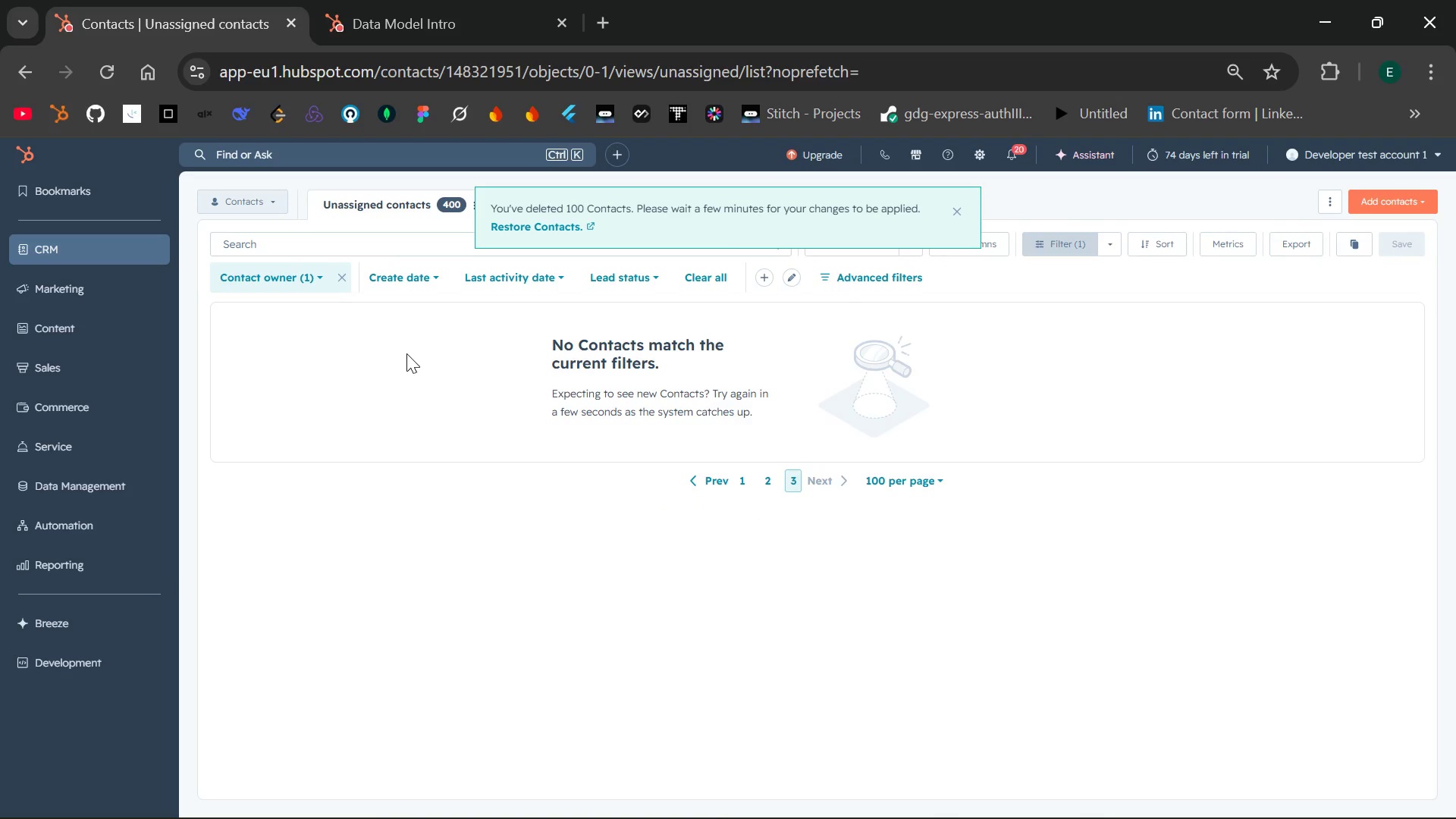 
left_click([99, 67])
 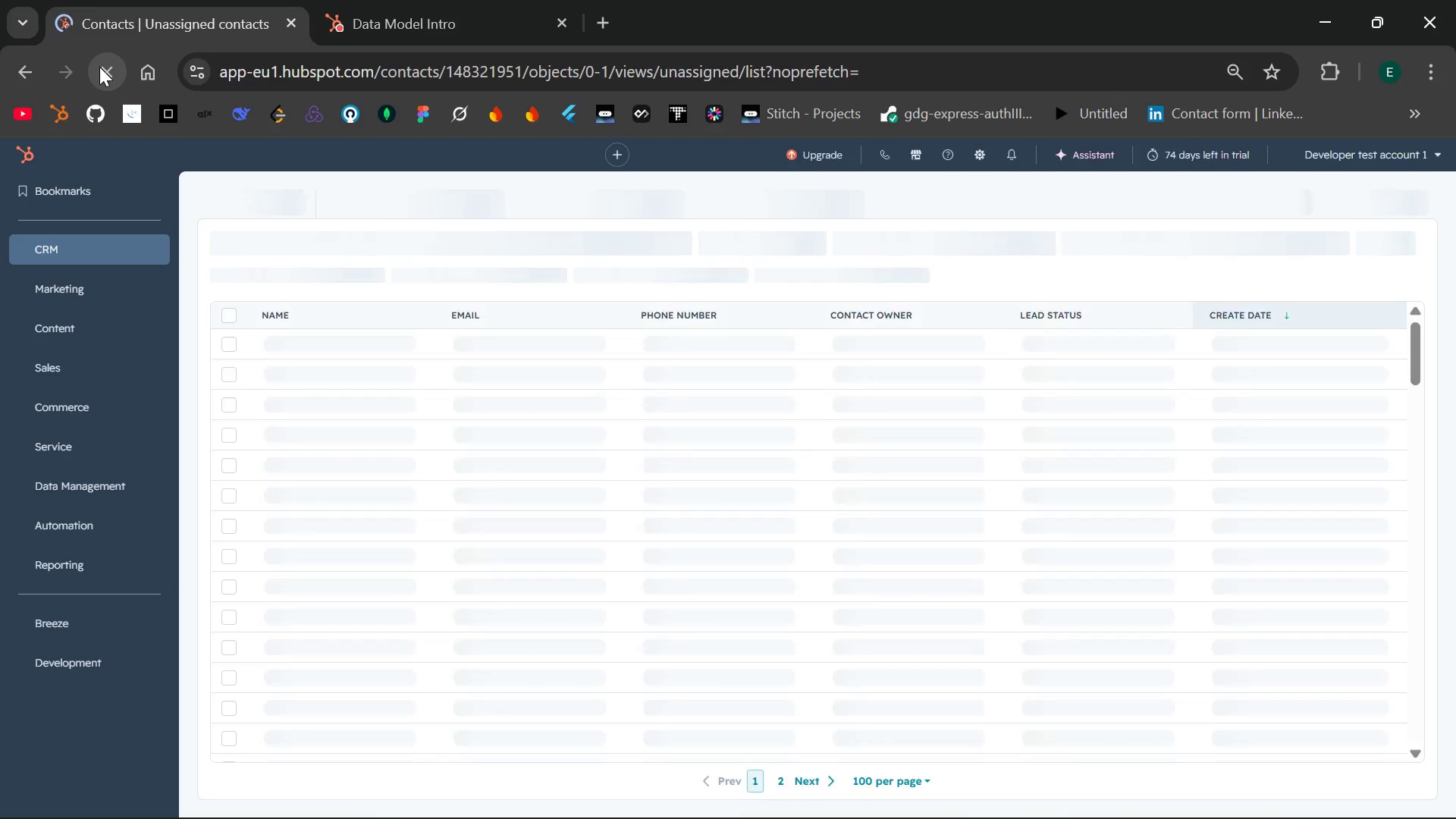 
mouse_move([191, 177])
 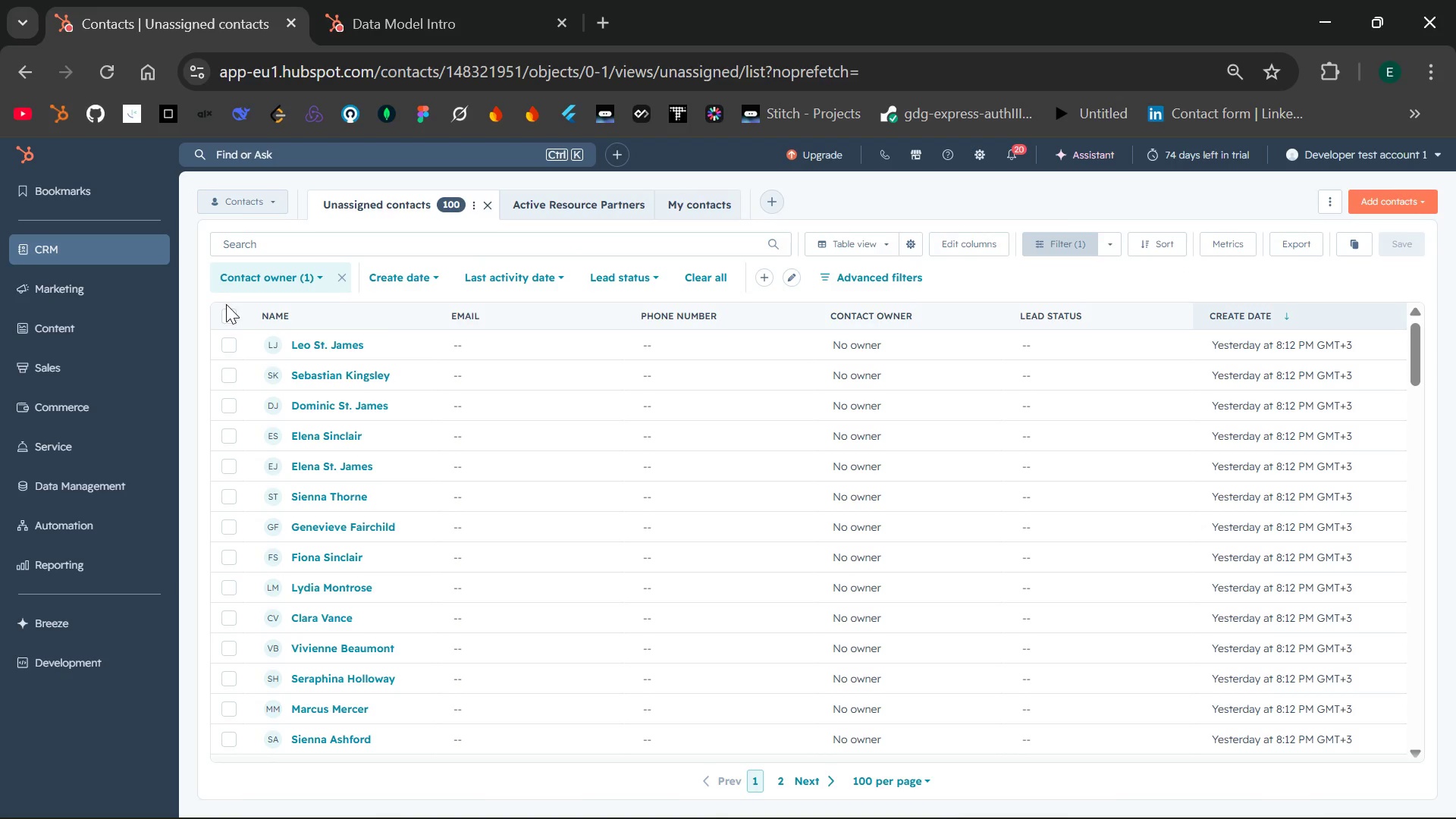 
left_click([231, 312])
 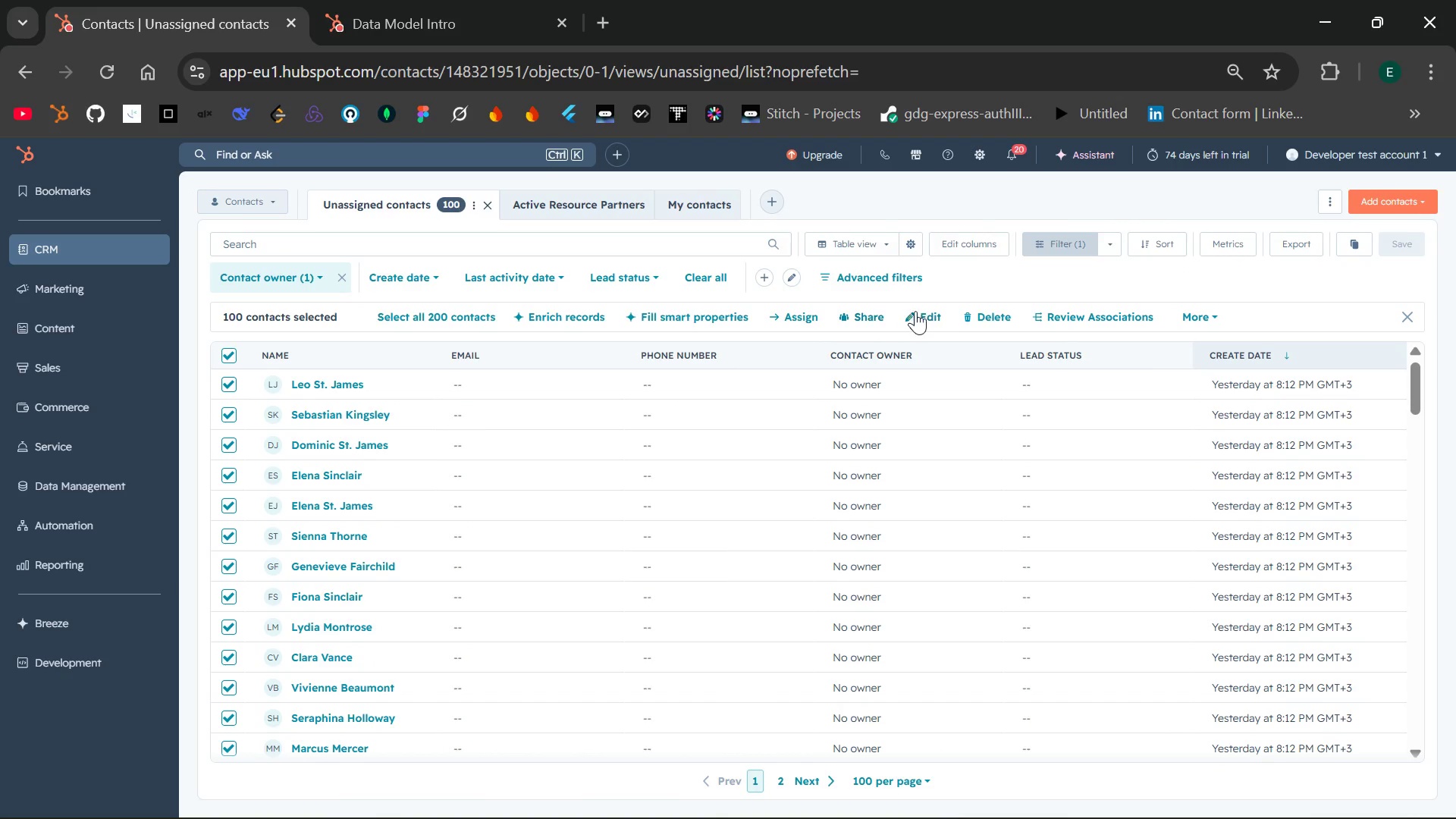 
left_click([985, 314])
 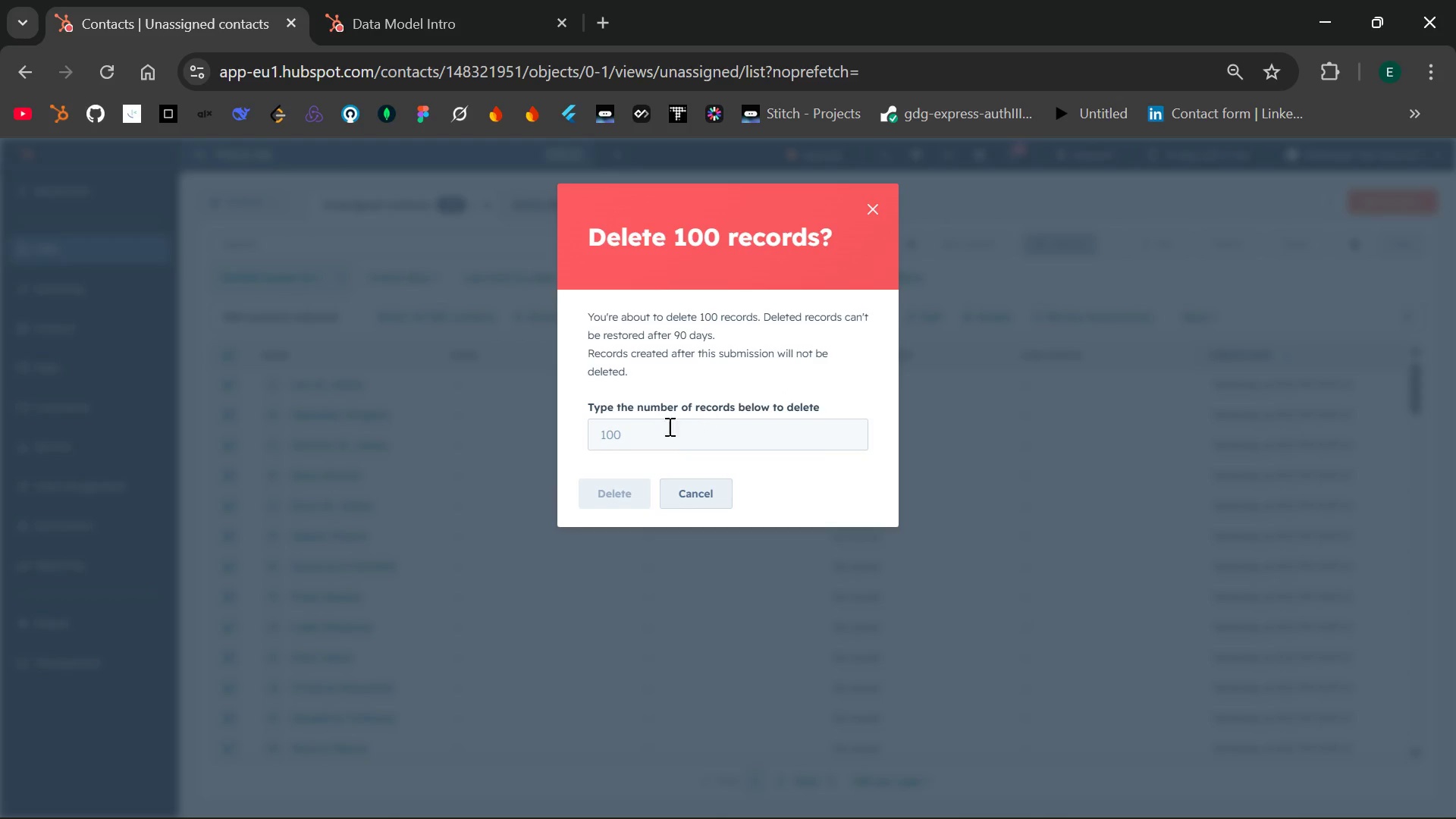 
left_click([652, 435])
 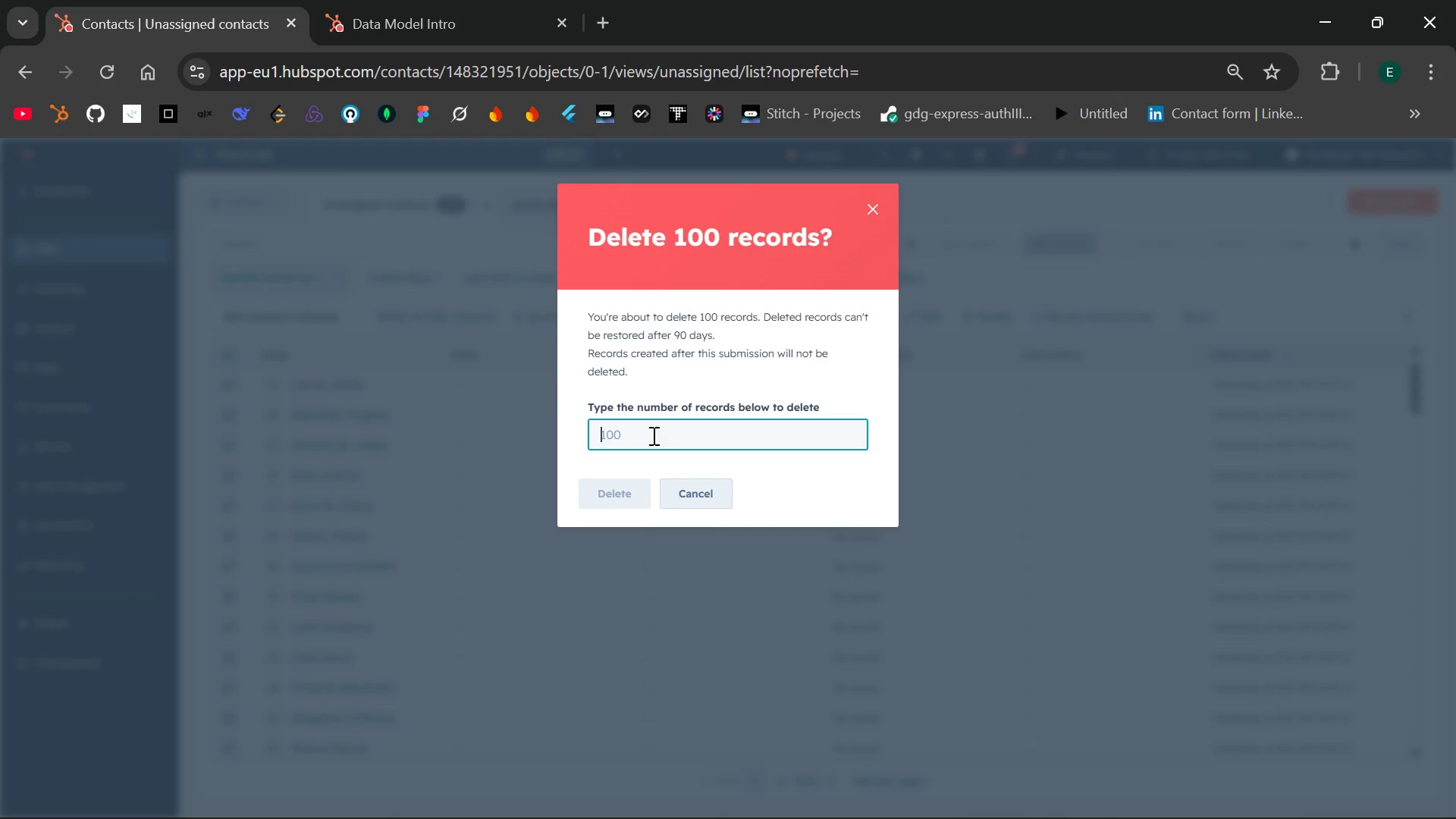 
type(100)
 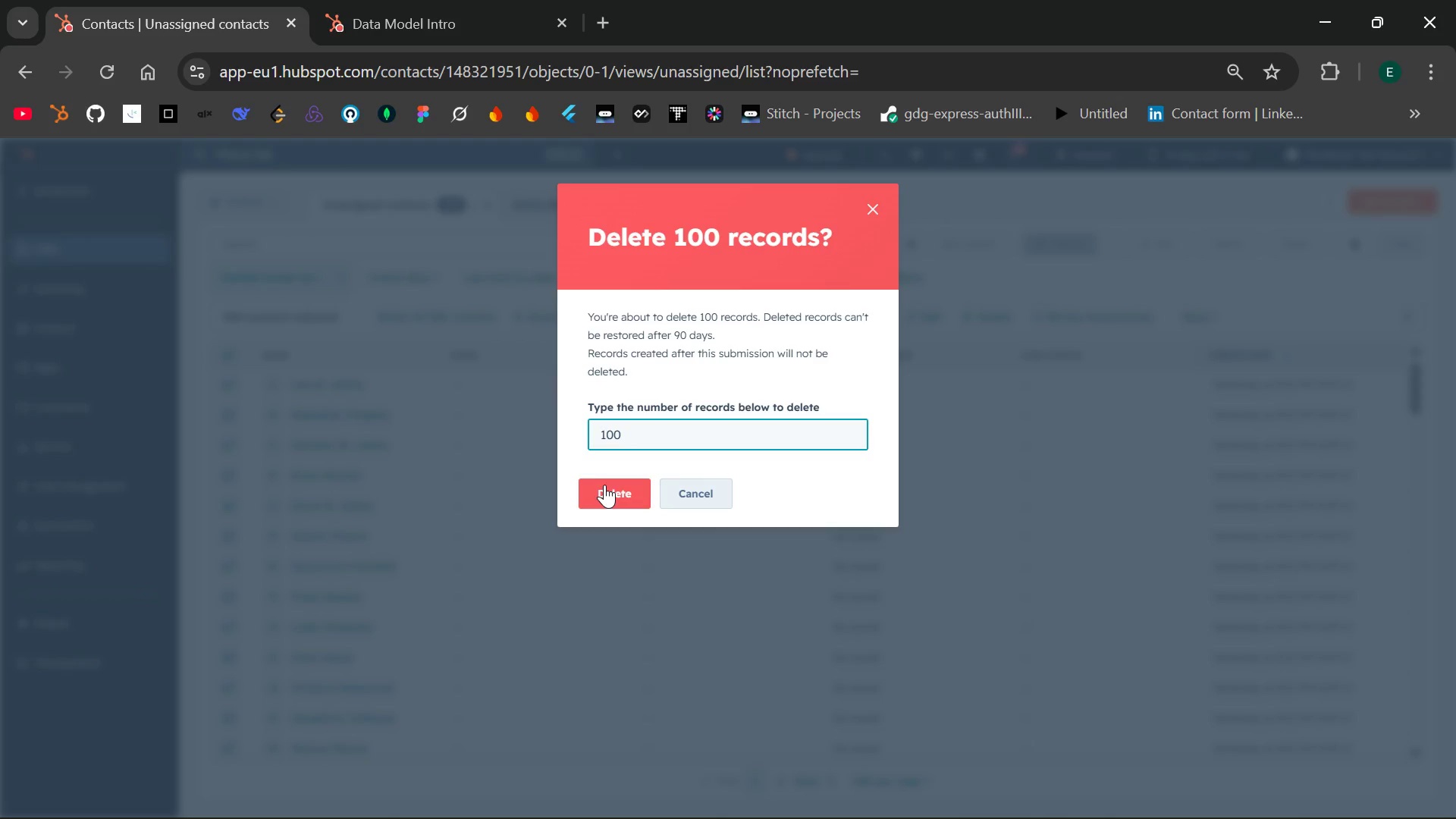 
left_click([604, 485])
 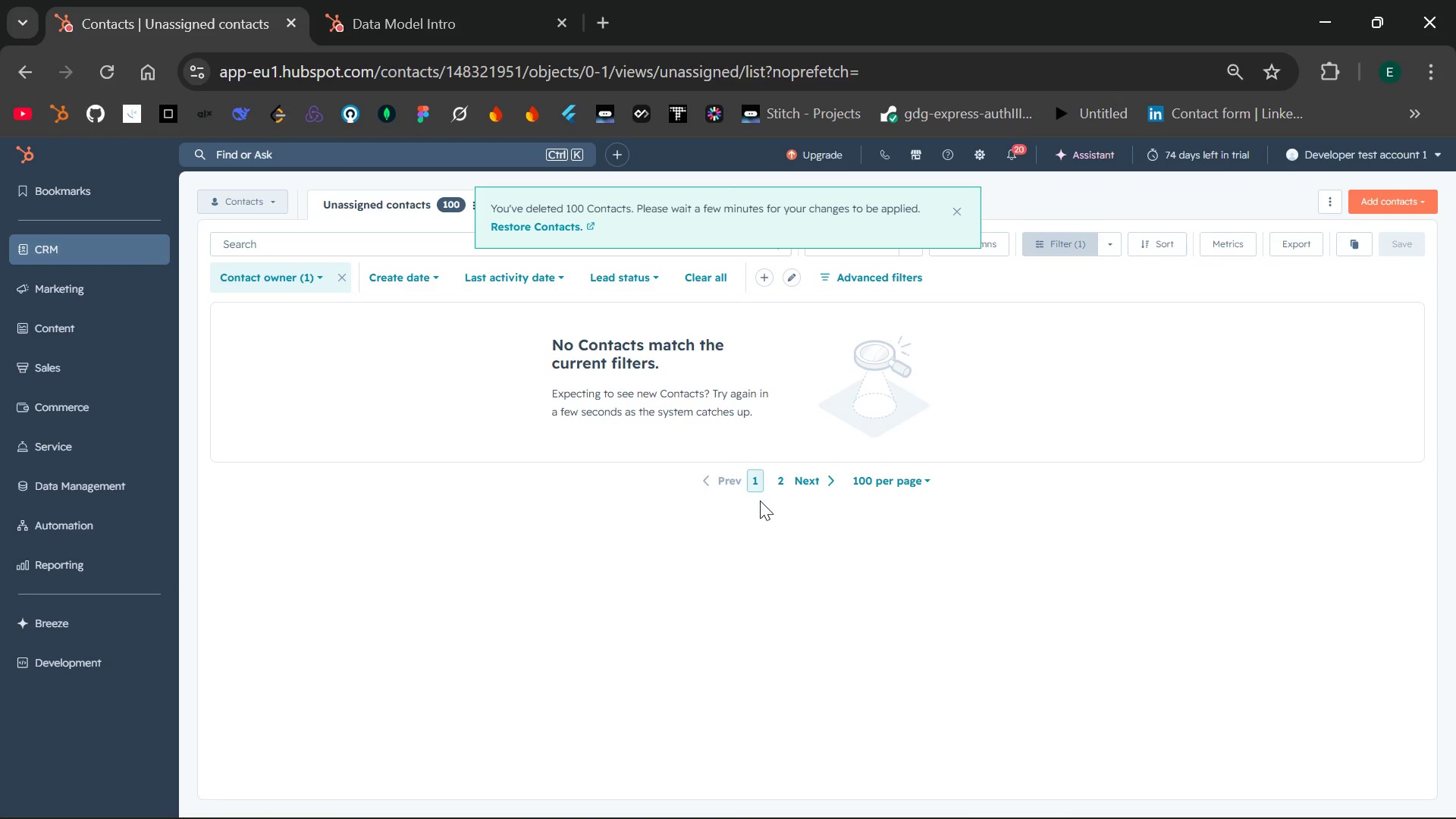 
left_click([962, 219])
 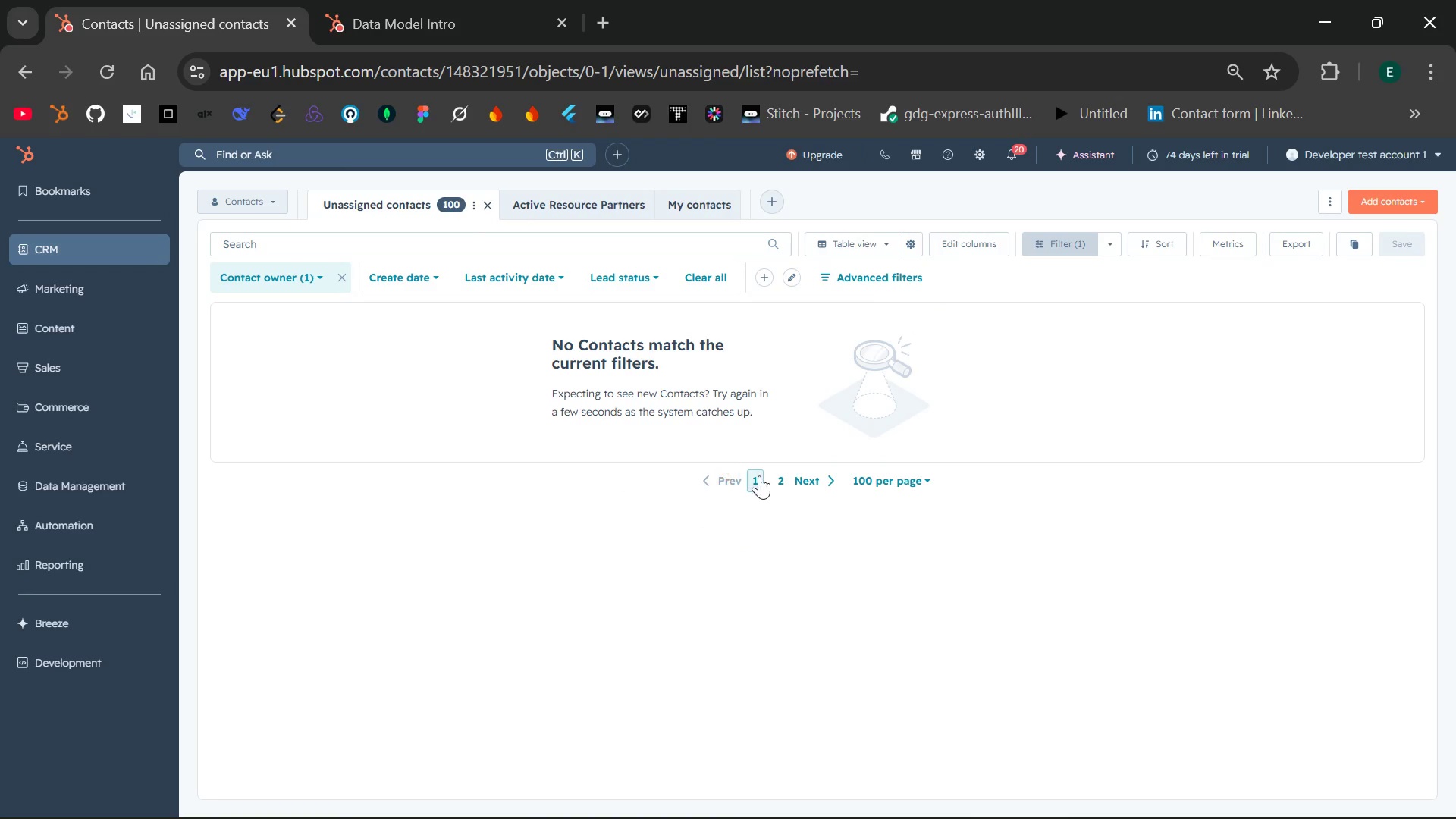 
left_click([783, 477])
 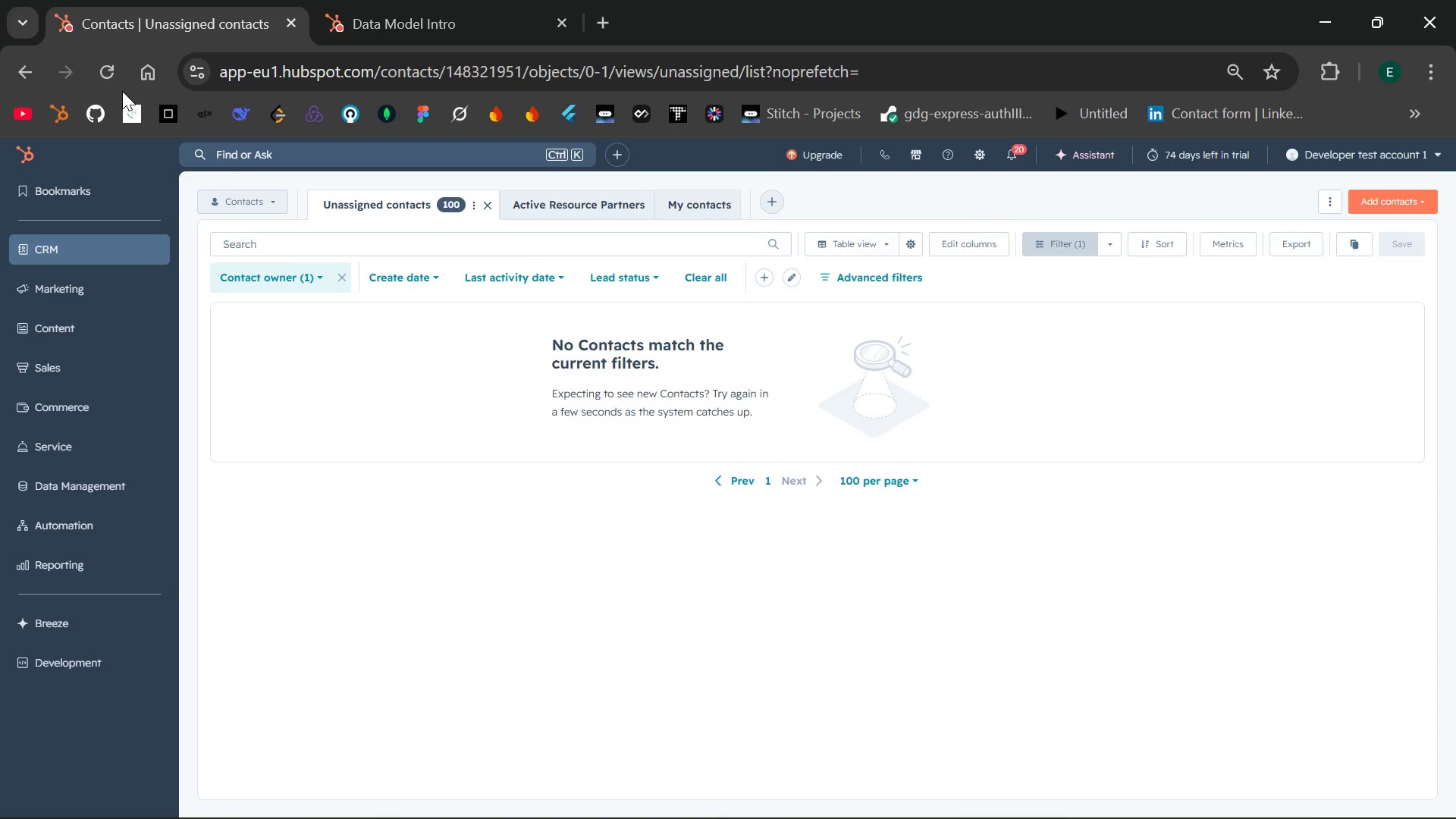 
left_click([105, 80])
 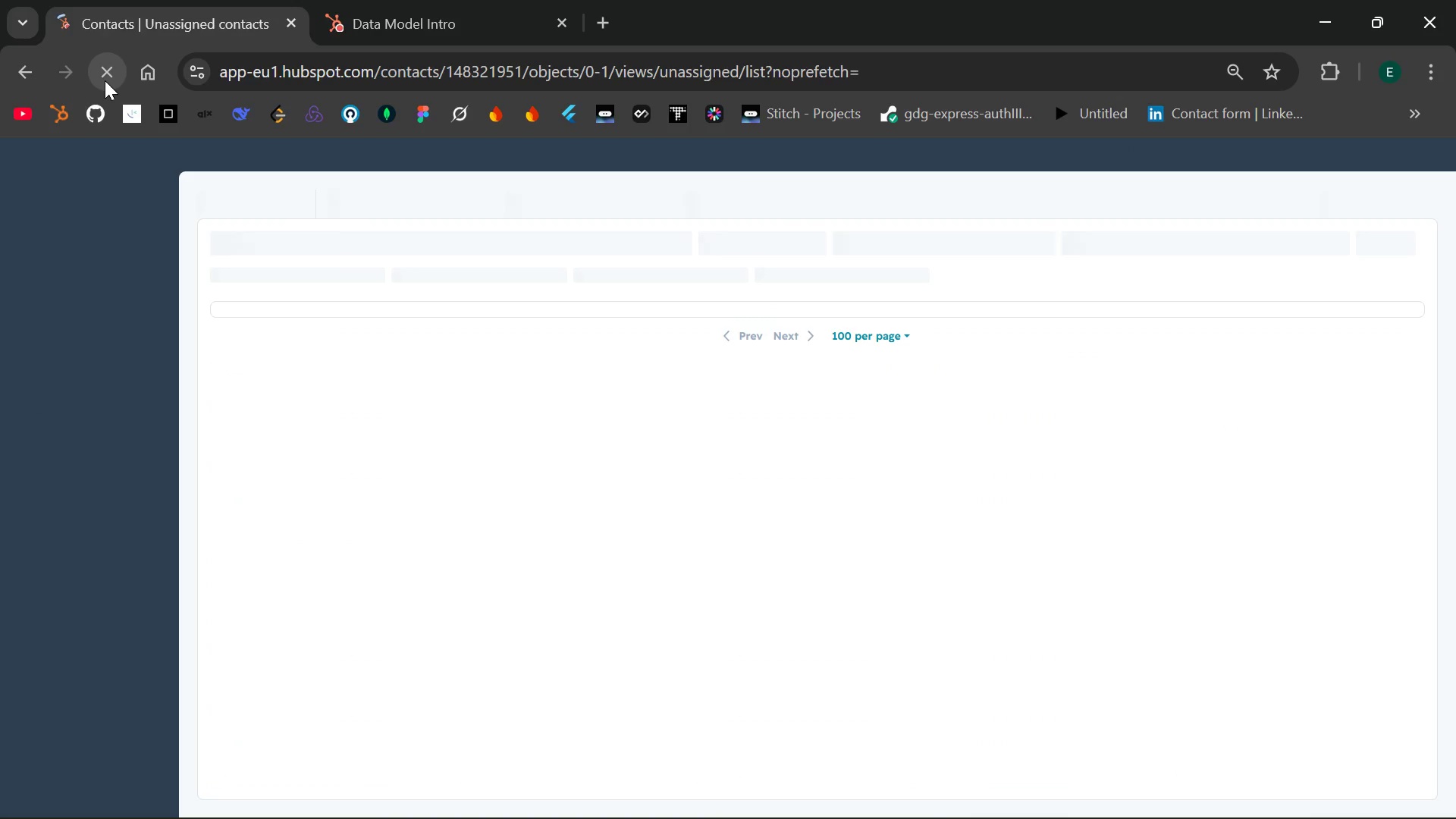 
mouse_move([253, 178])
 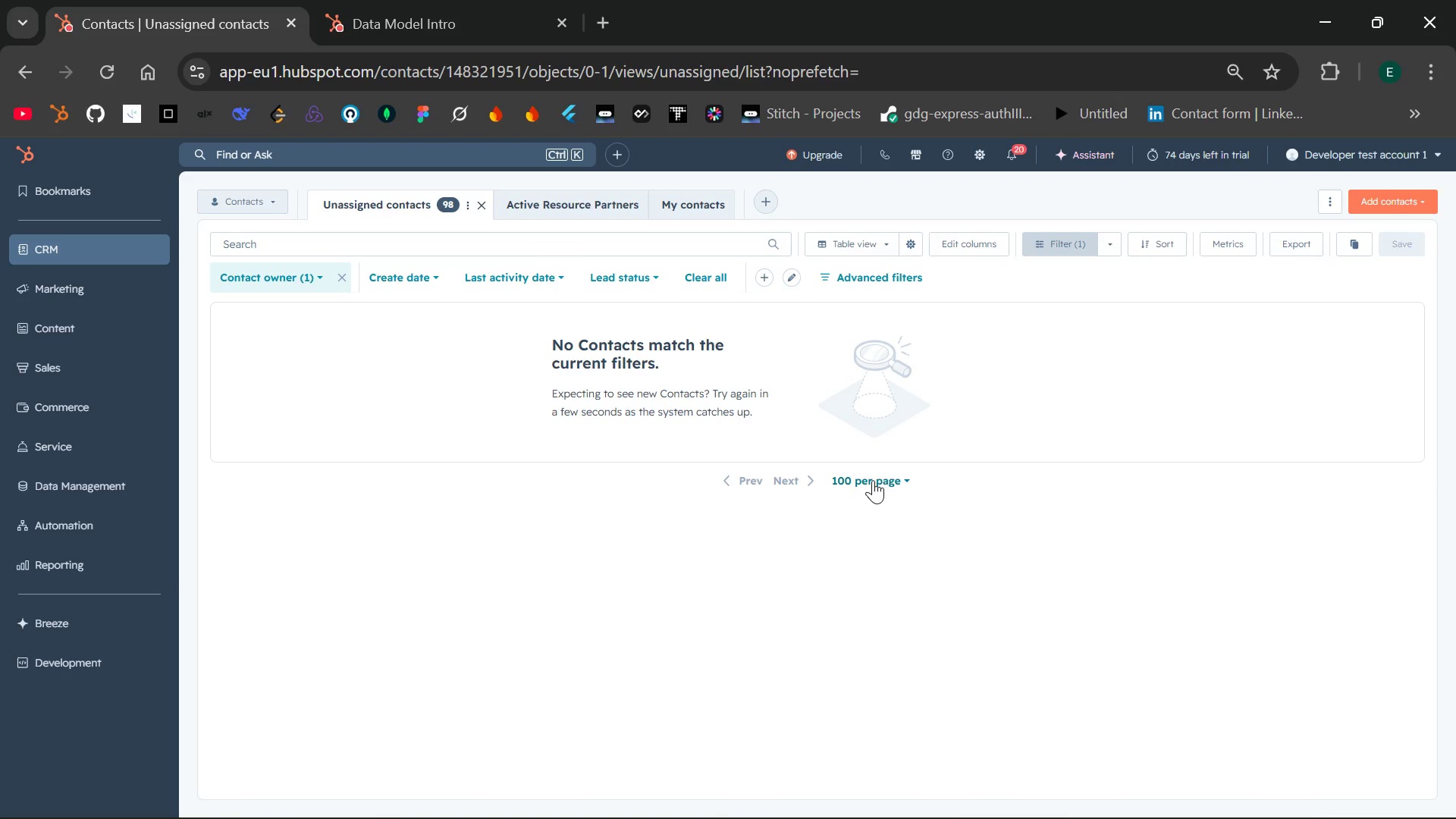 
wait(8.64)
 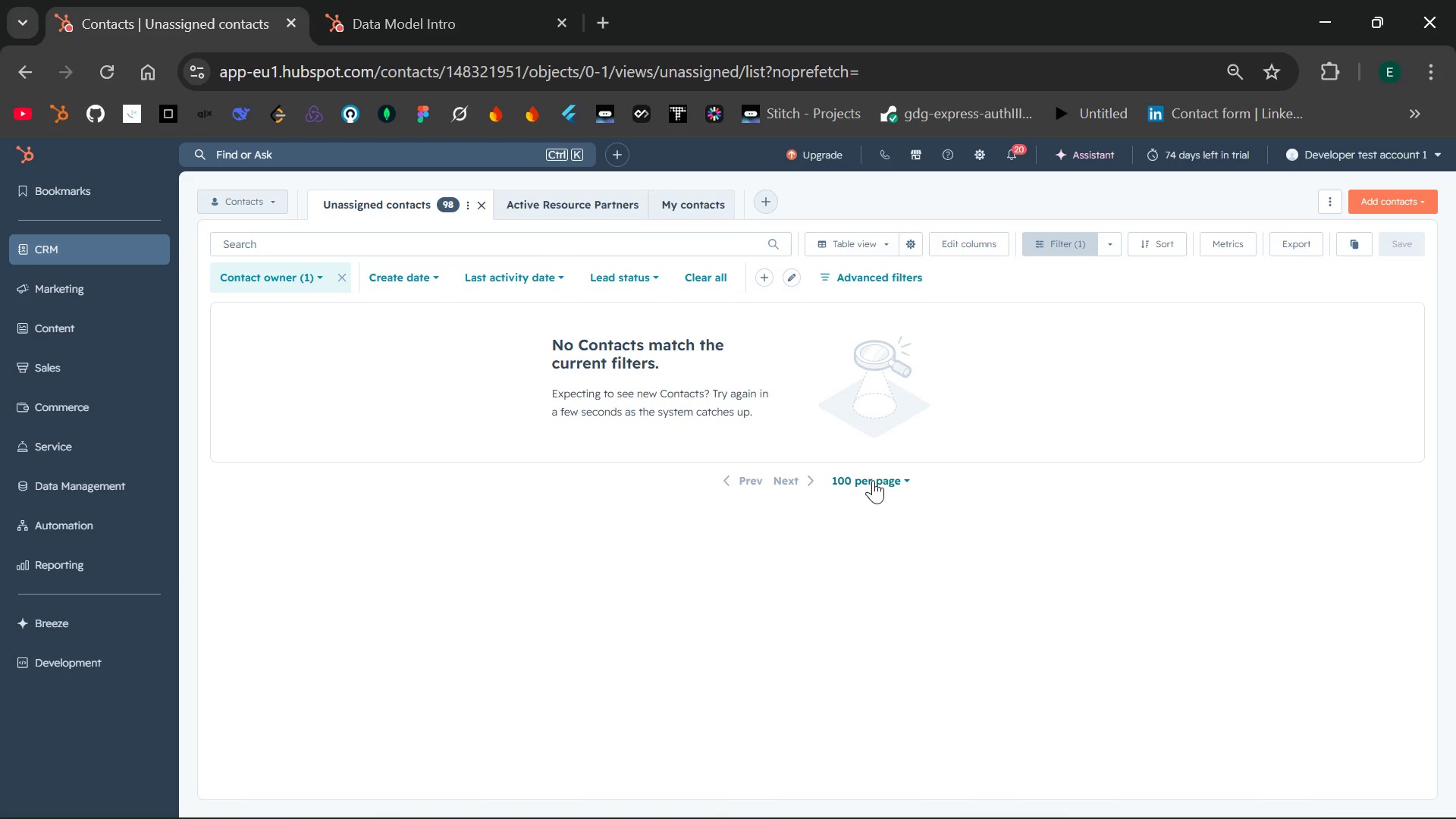 
left_click([1388, 203])
 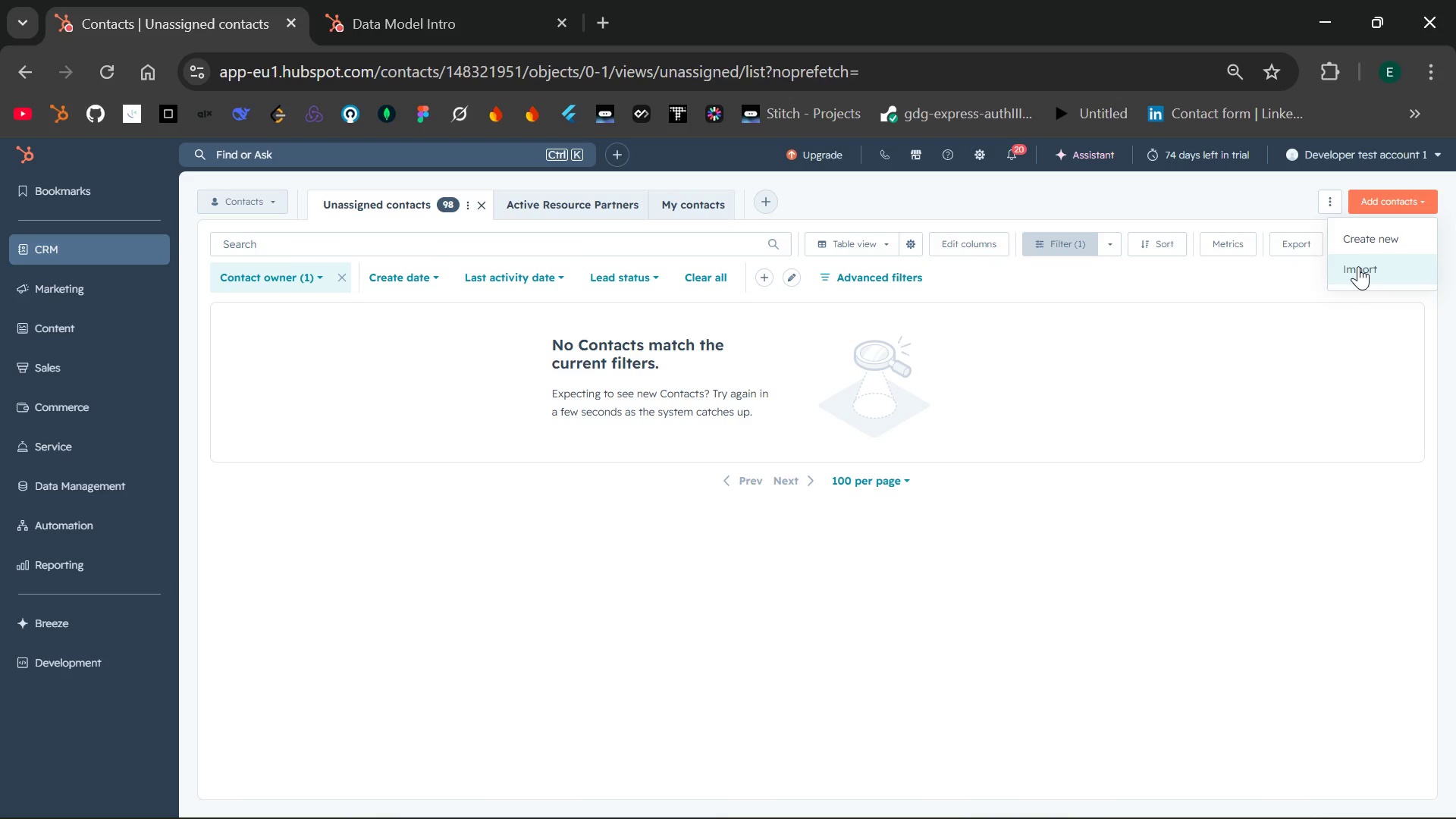 
left_click([1358, 266])
 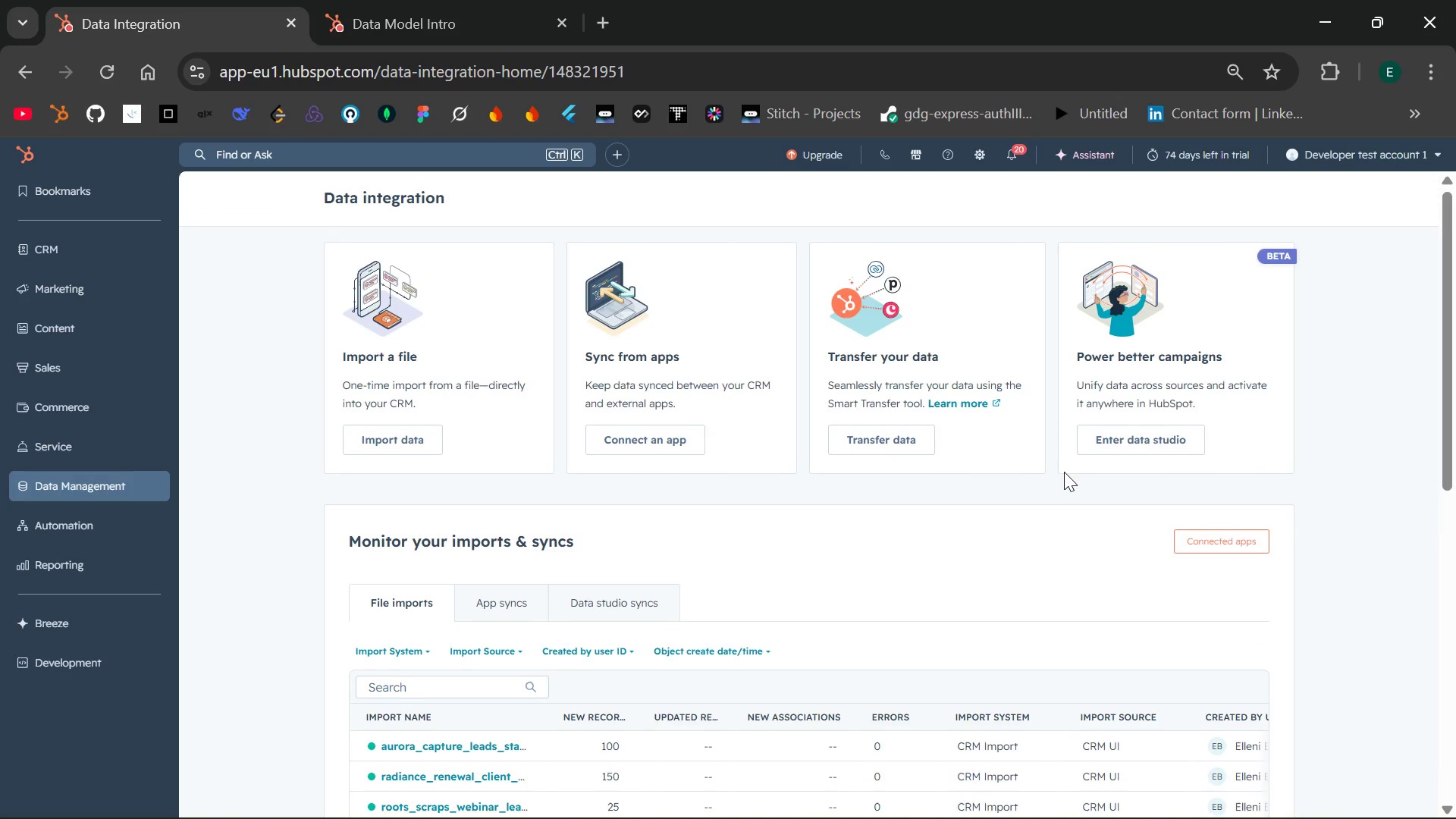 
wait(11.89)
 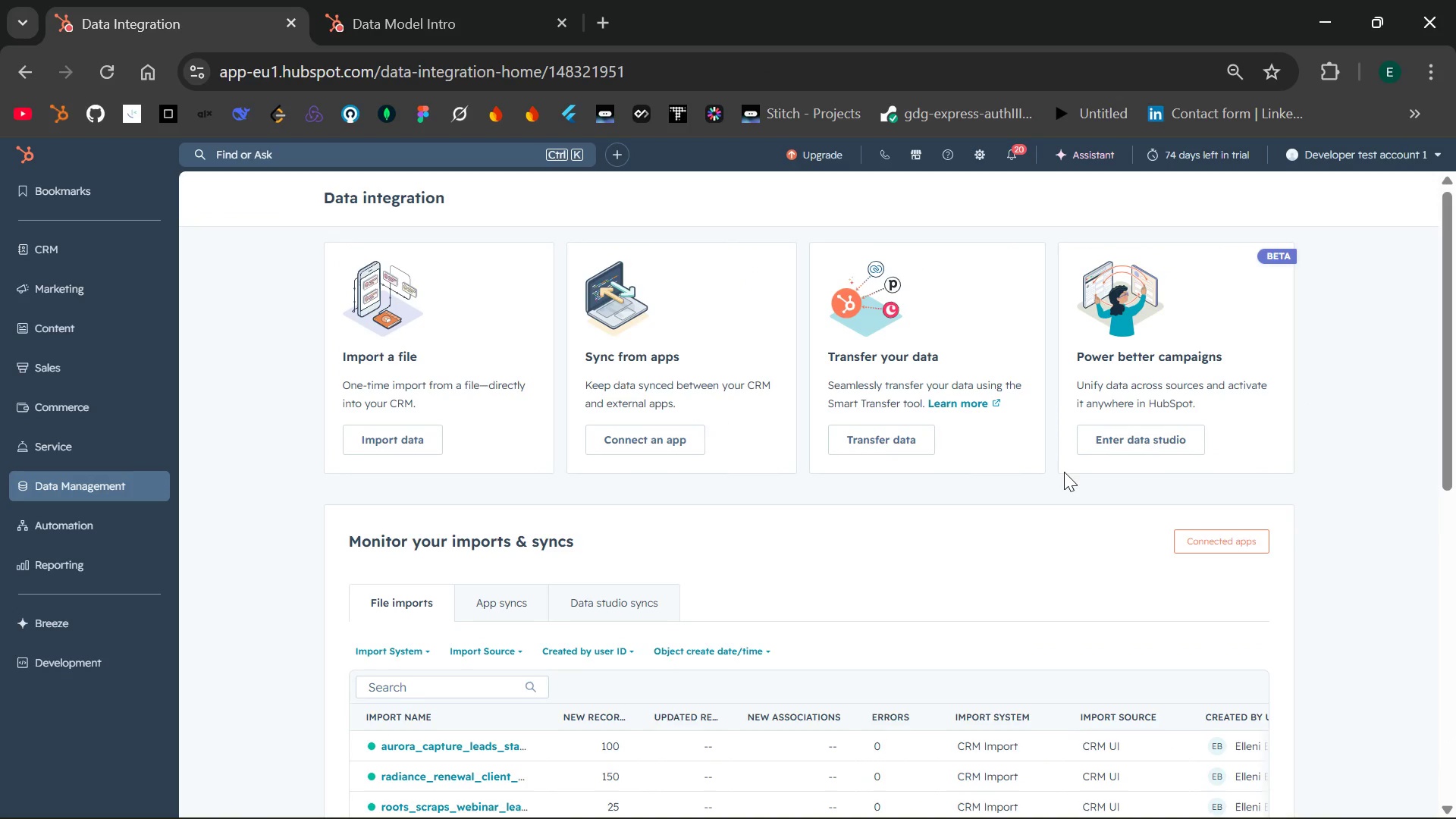 
left_click([390, 439])
 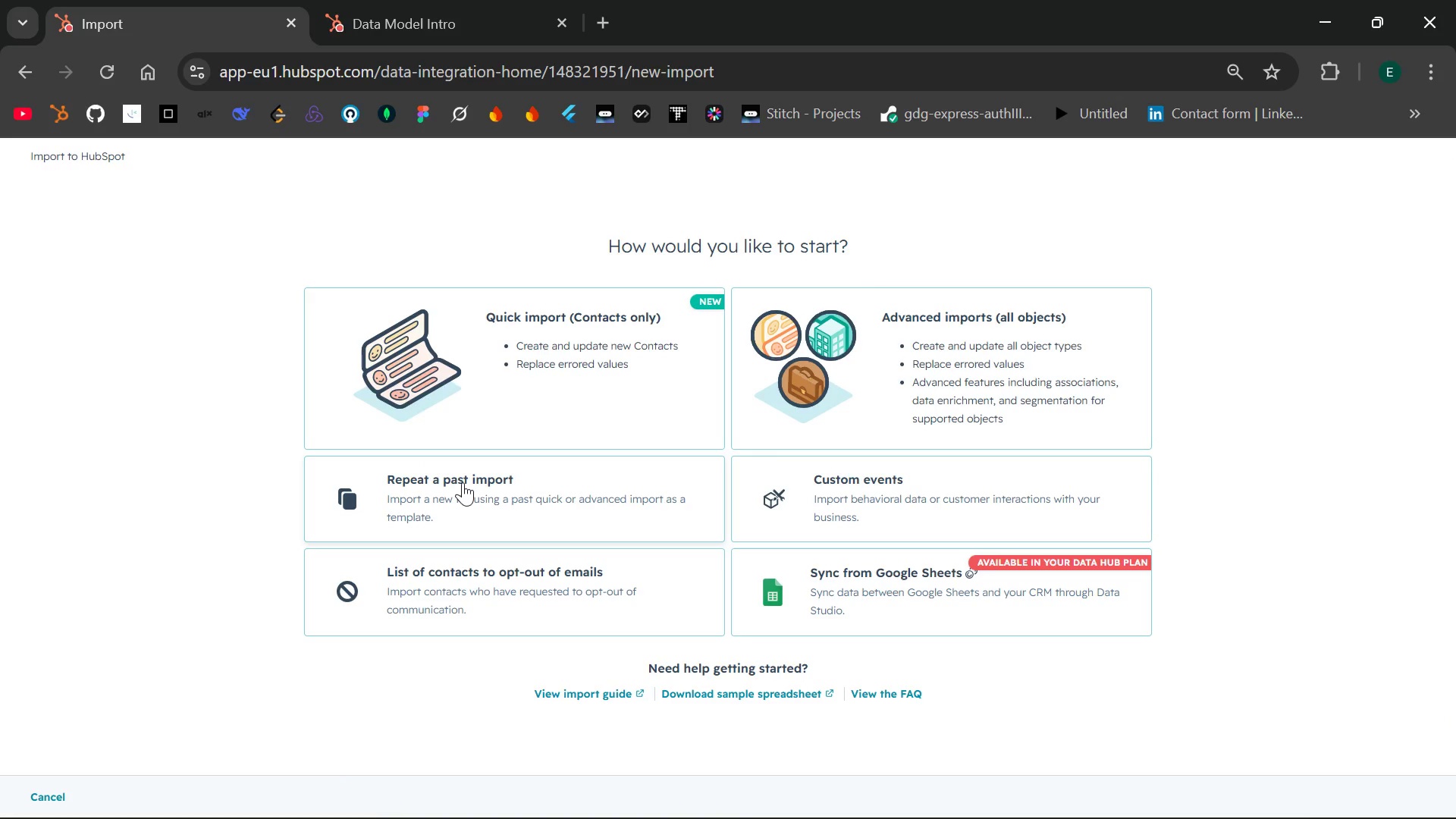 
wait(12.52)
 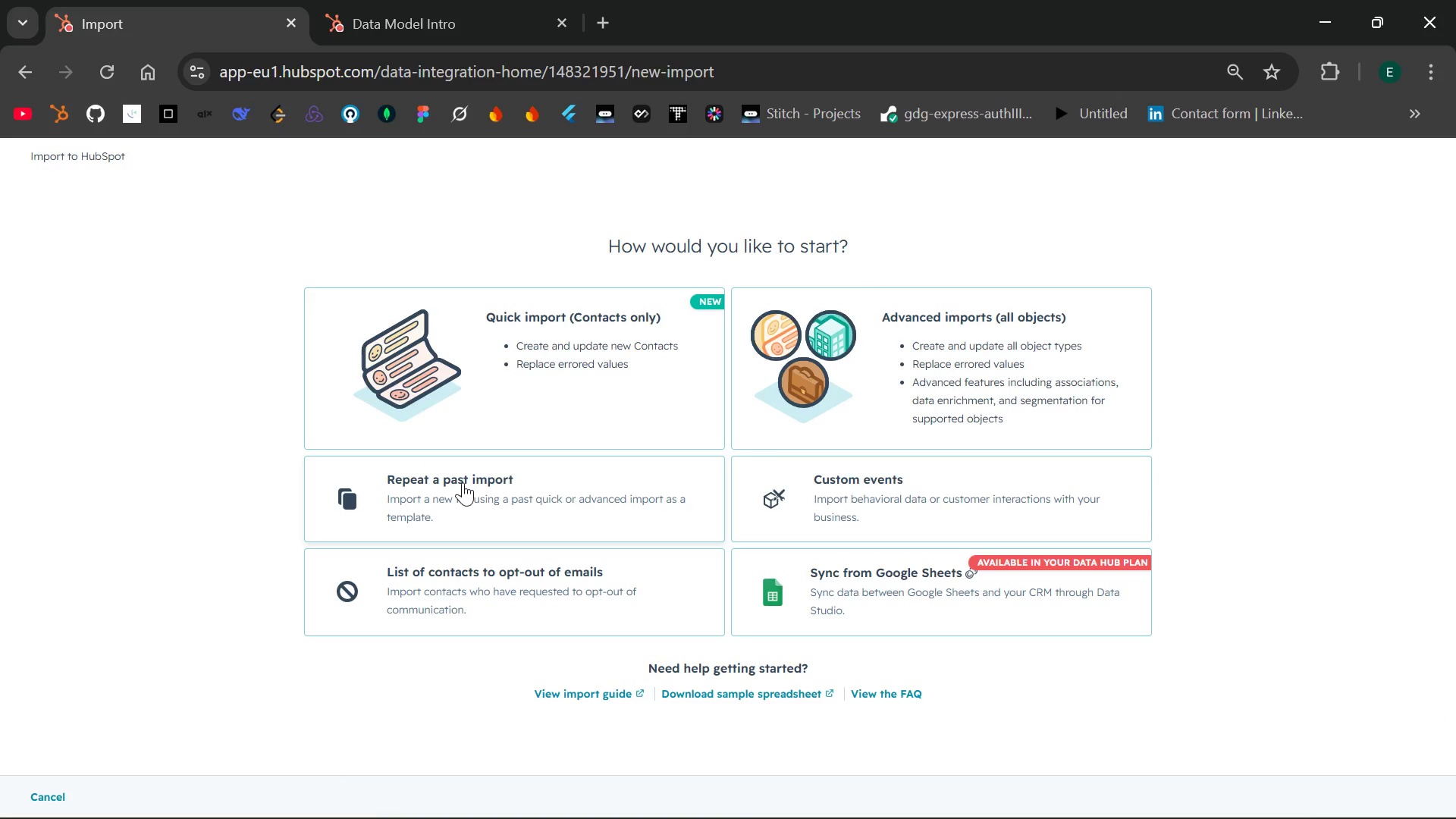 
left_click([560, 362])
 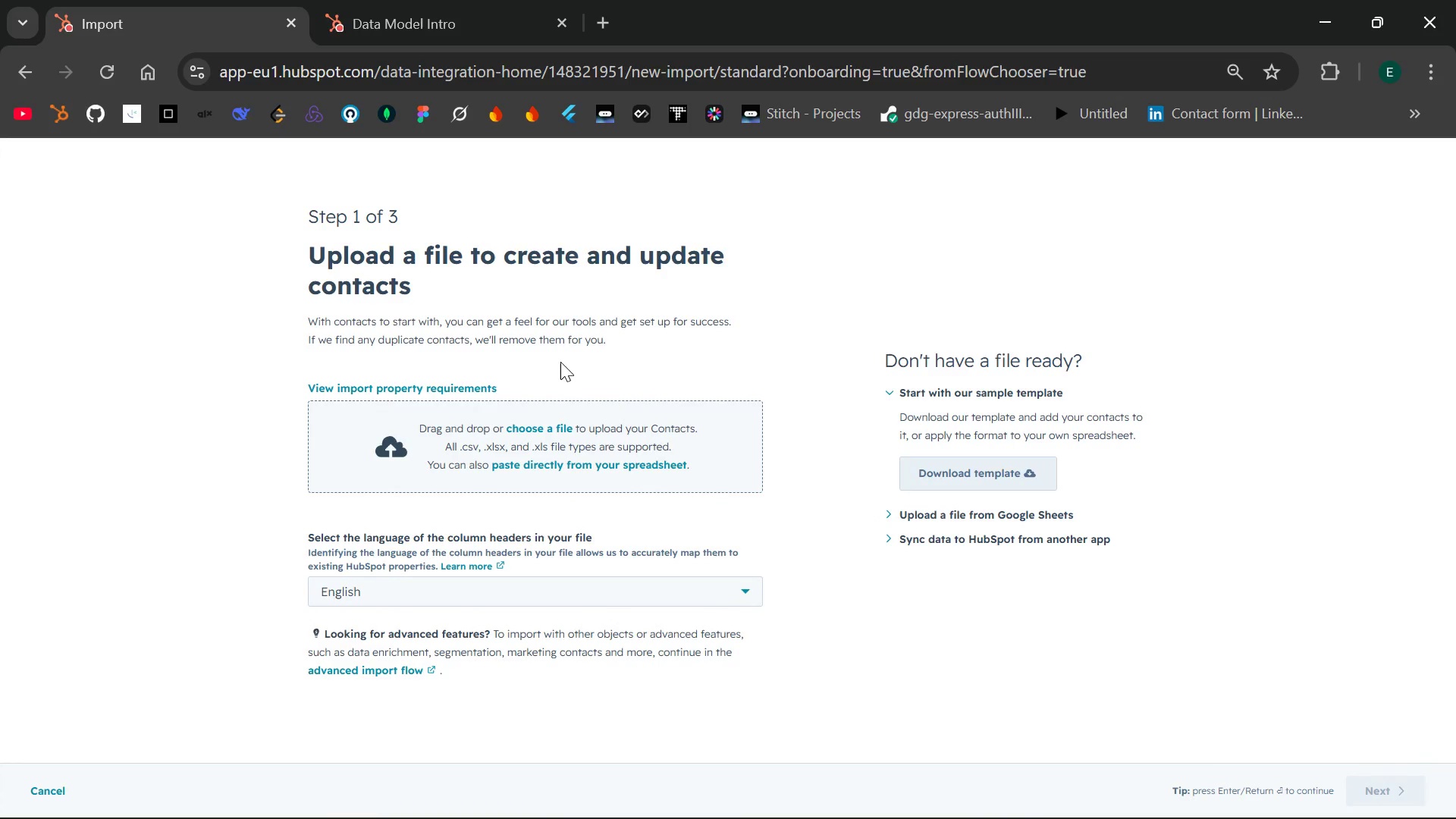 
wait(6.62)
 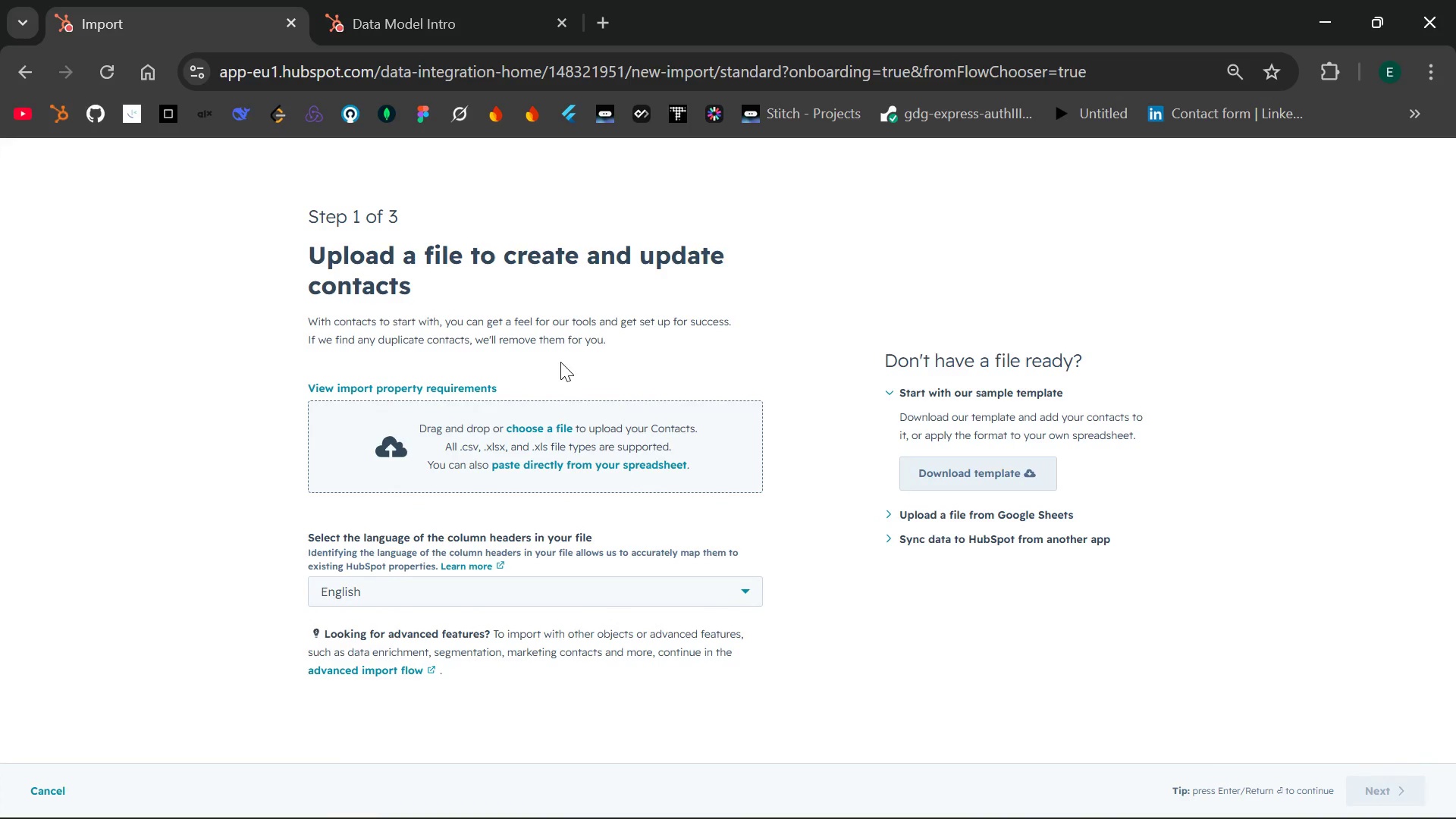 
left_click([540, 425])